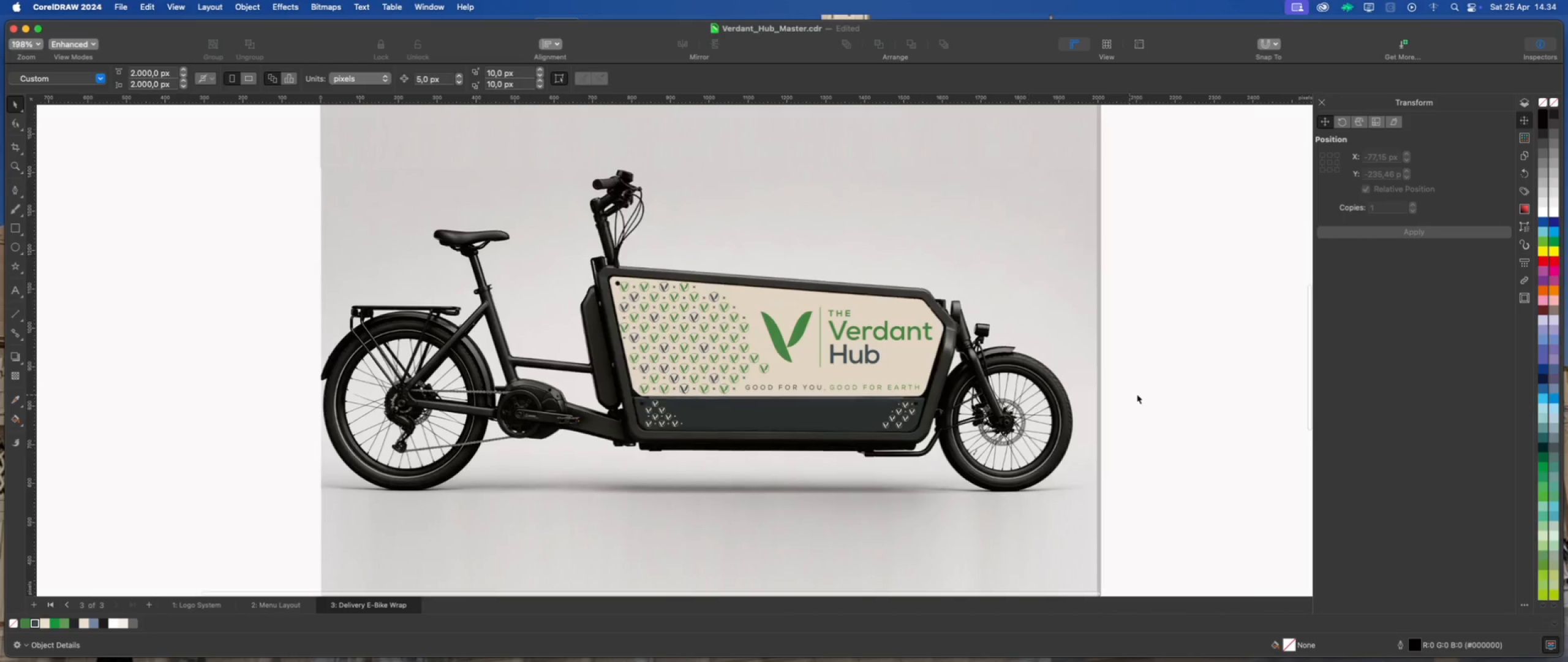 
left_click([1137, 394])
 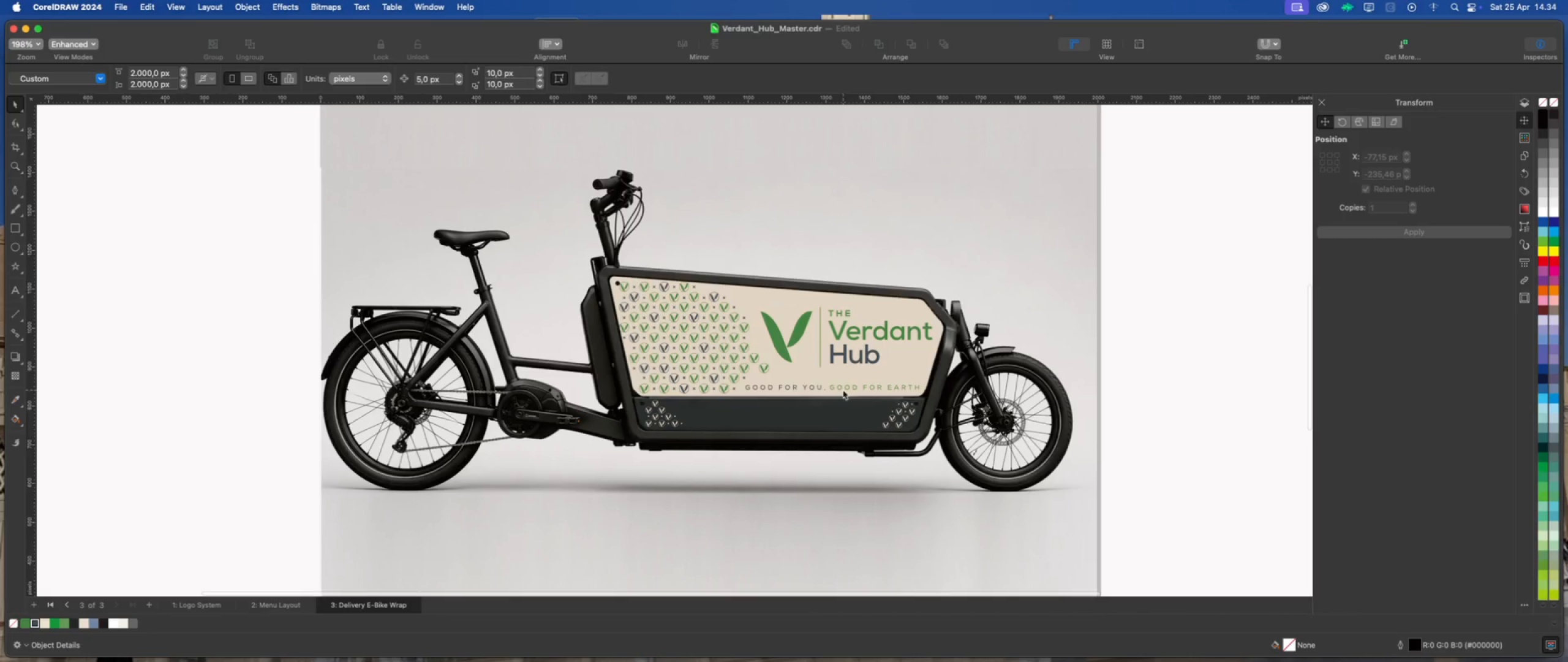 
scroll: coordinate [771, 367], scroll_direction: up, amount: 3.0
 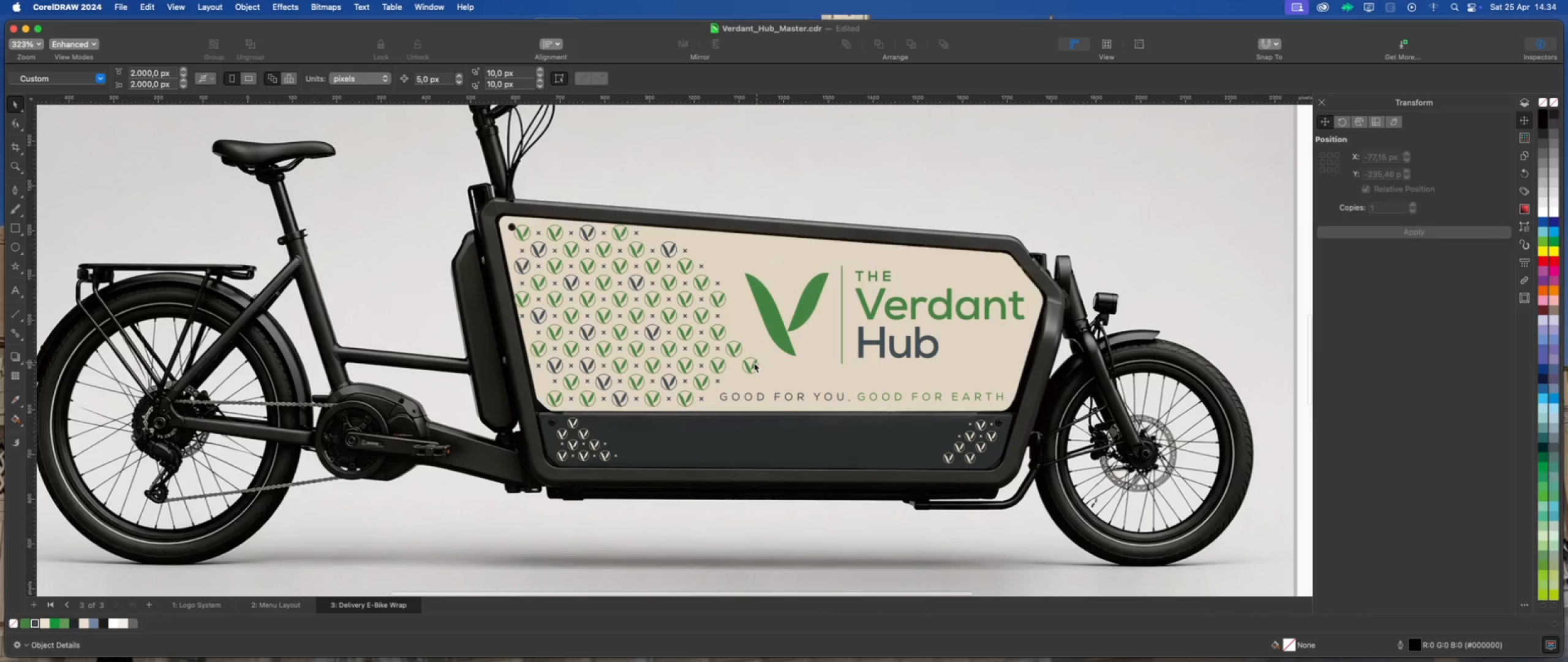 
left_click([754, 363])
 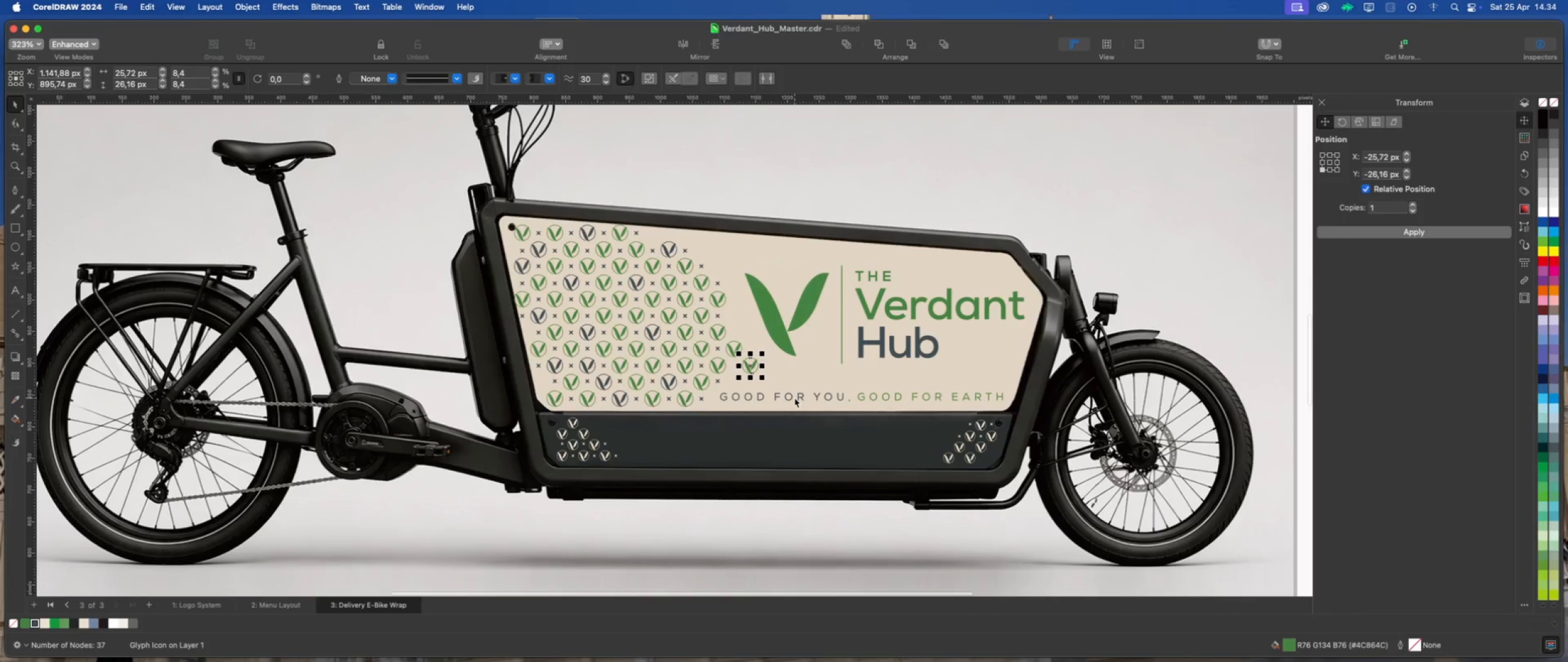 
key(Delete)
 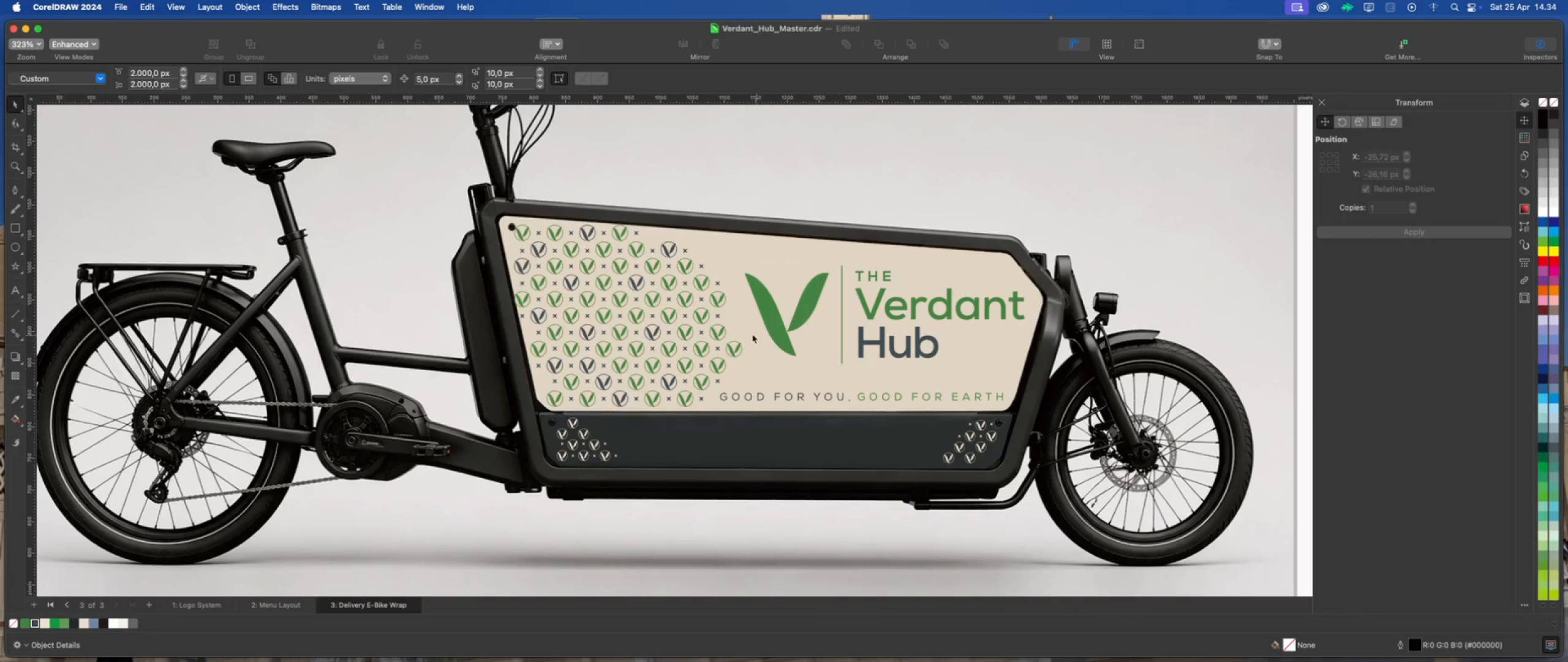 
scroll: coordinate [699, 313], scroll_direction: up, amount: 1.0
 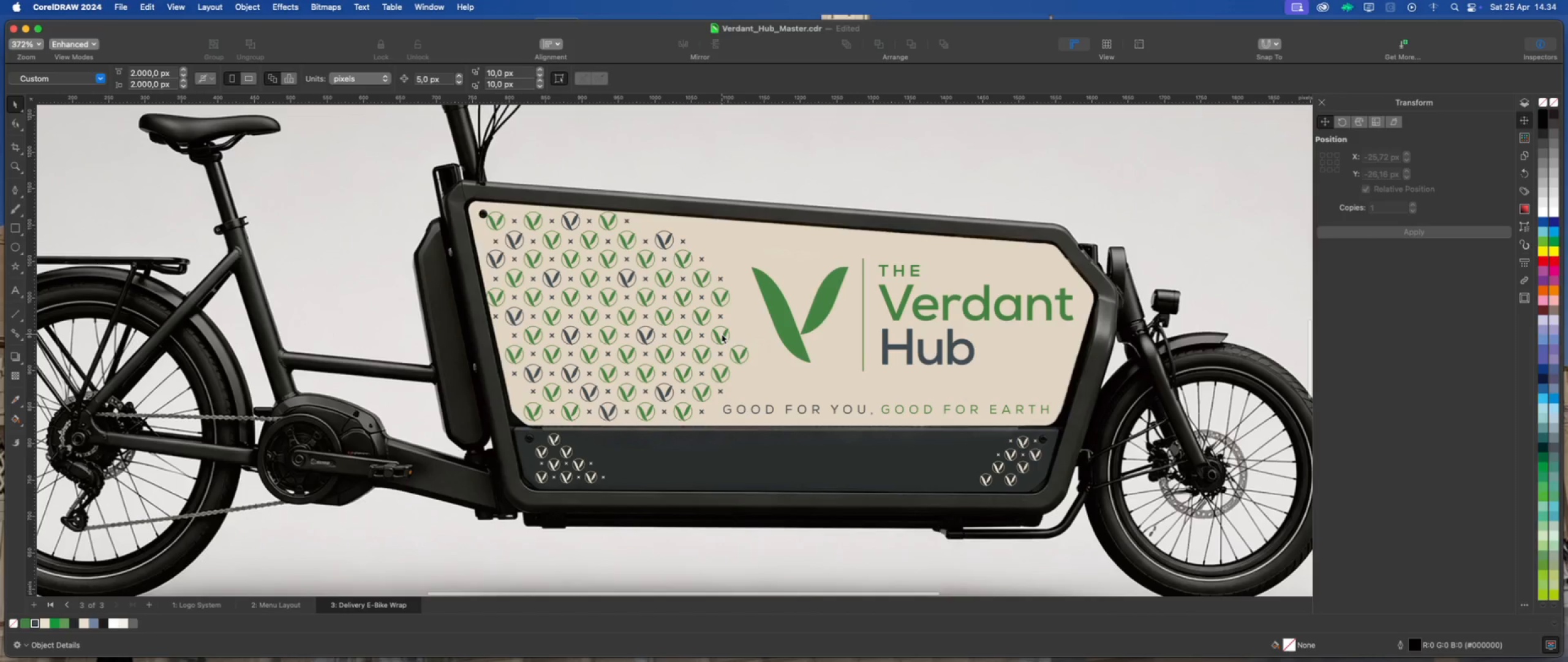 
left_click([722, 334])
 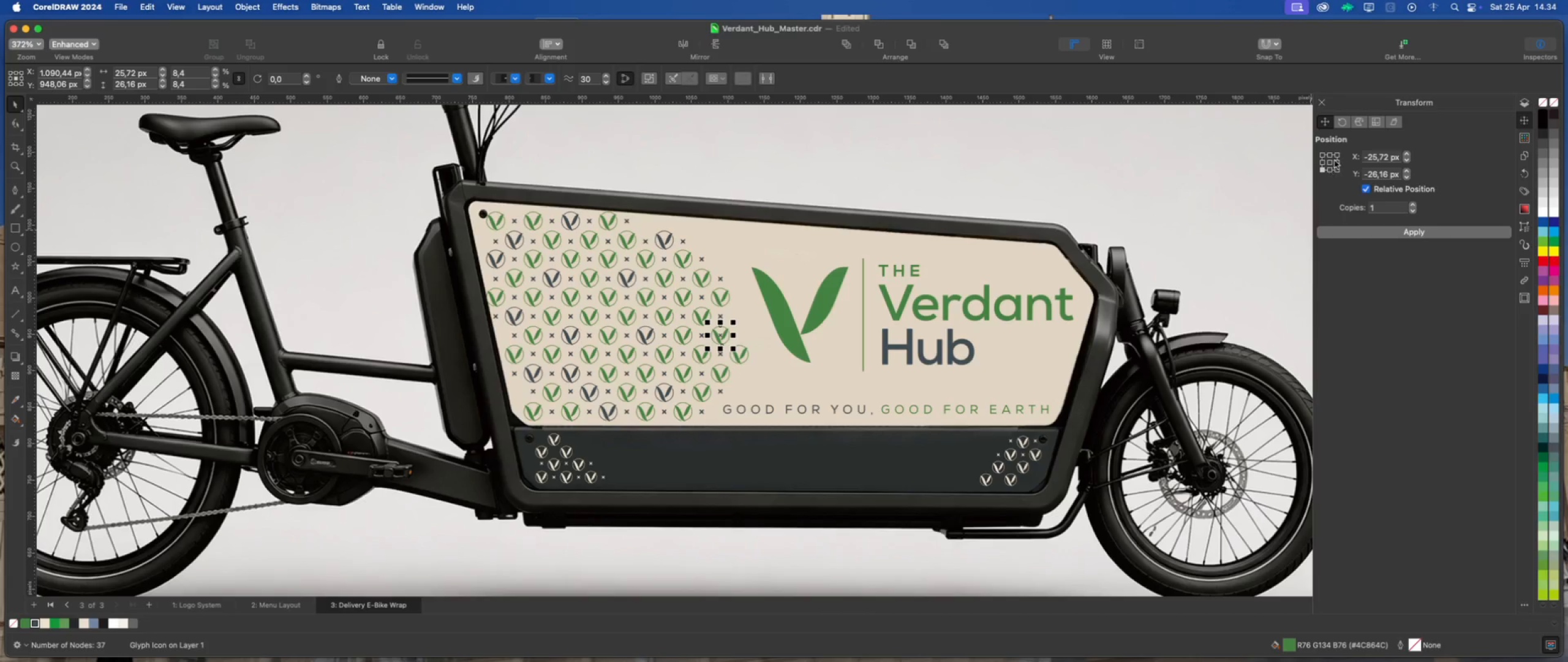 
left_click([1337, 156])
 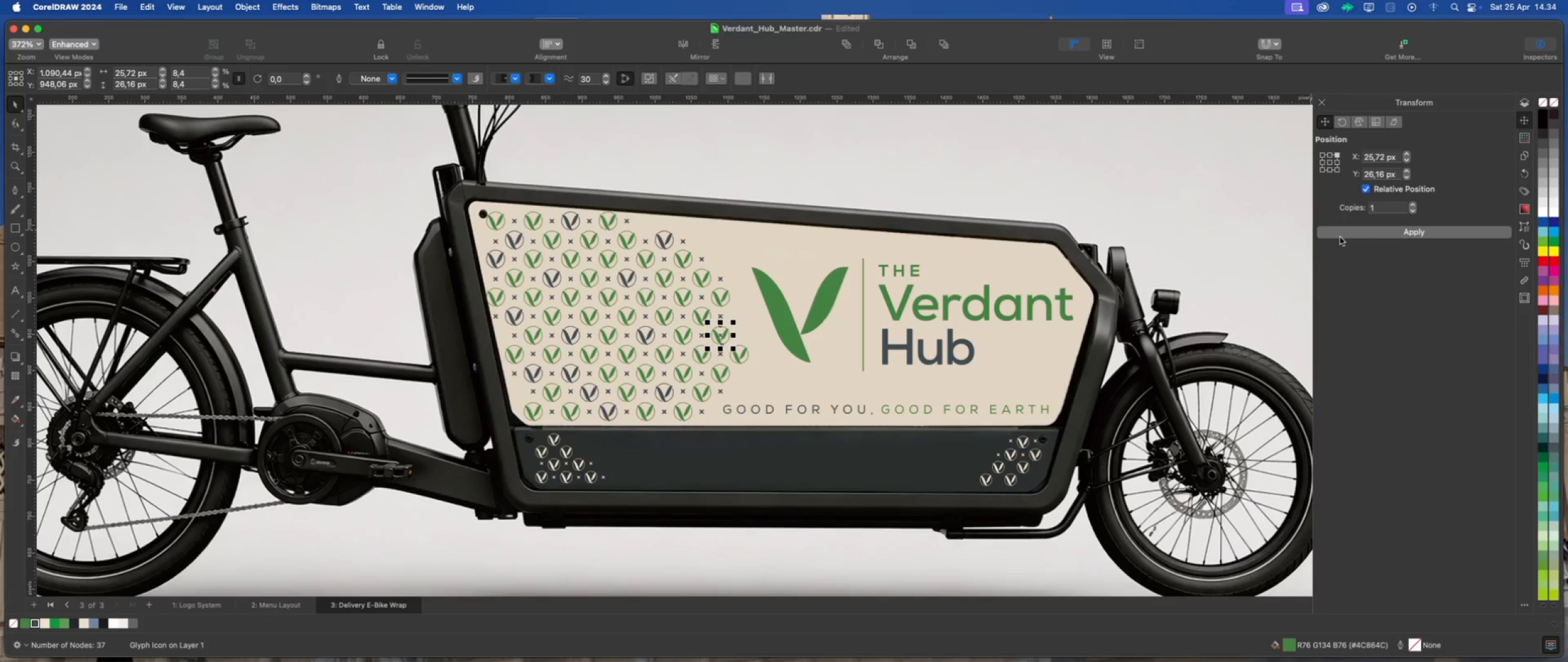 
left_click([1340, 237])
 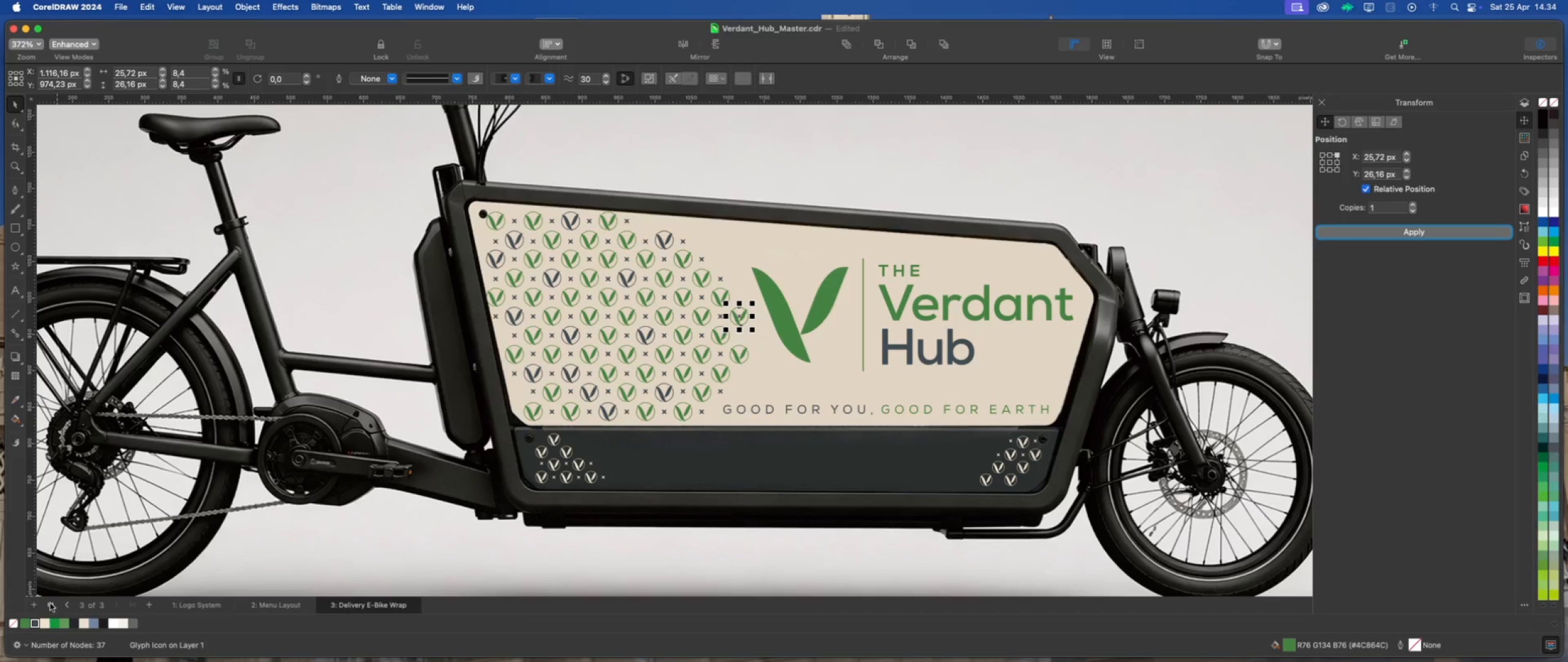 
left_click([36, 620])
 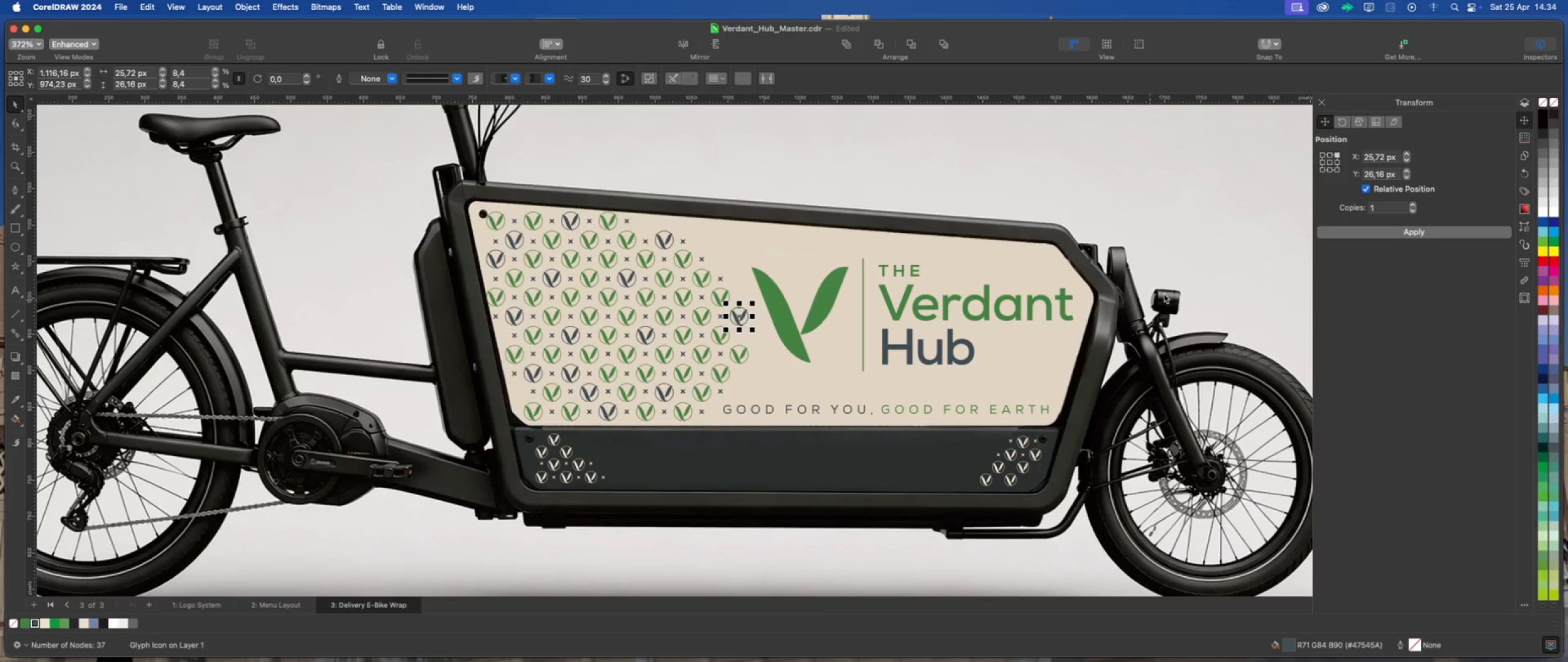 
left_click([1338, 169])
 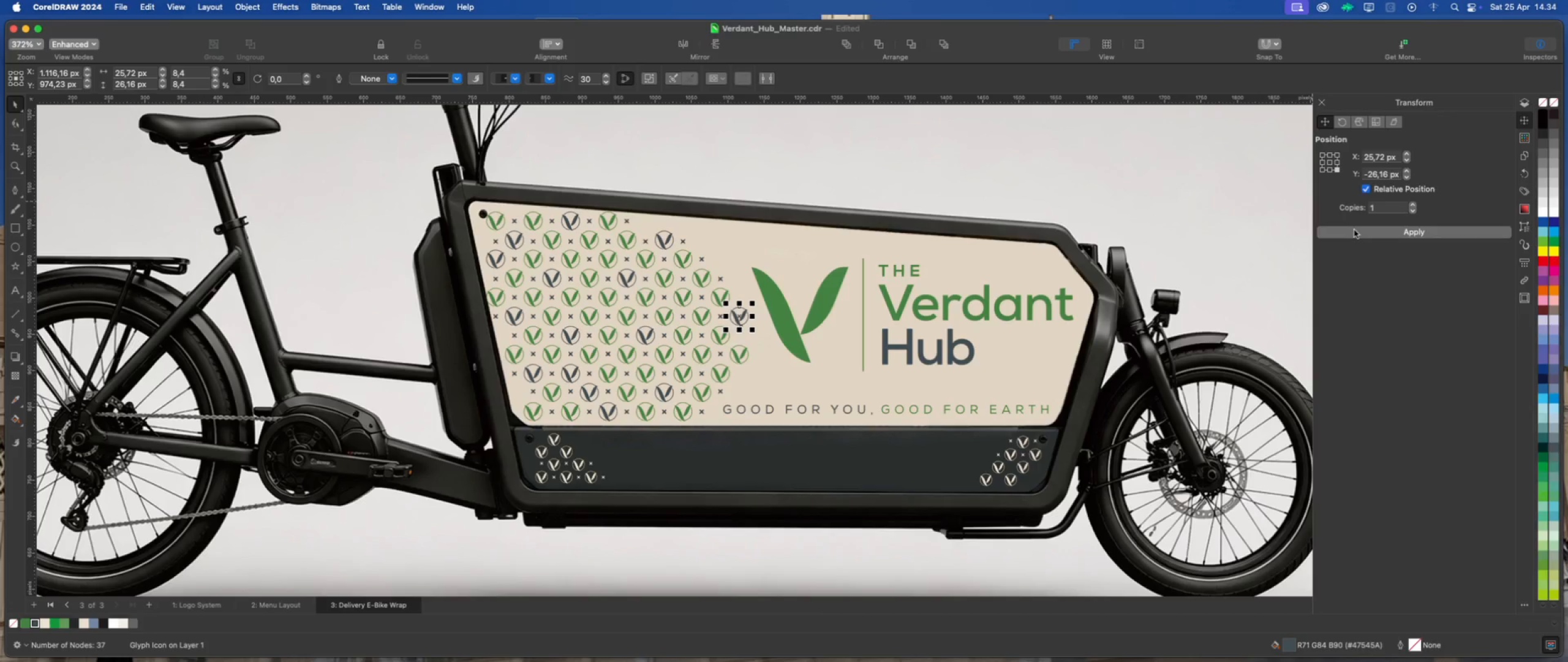 
left_click([1354, 232])
 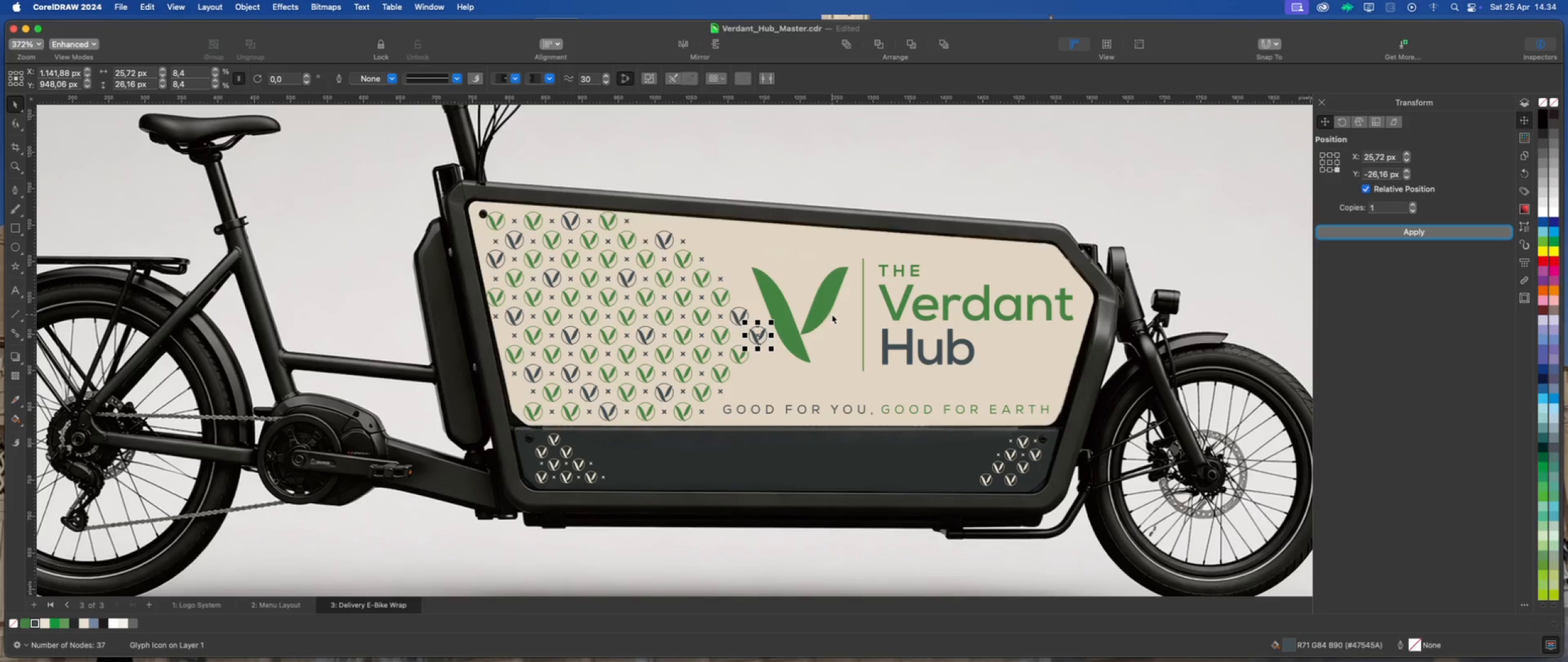 
left_click([818, 308])
 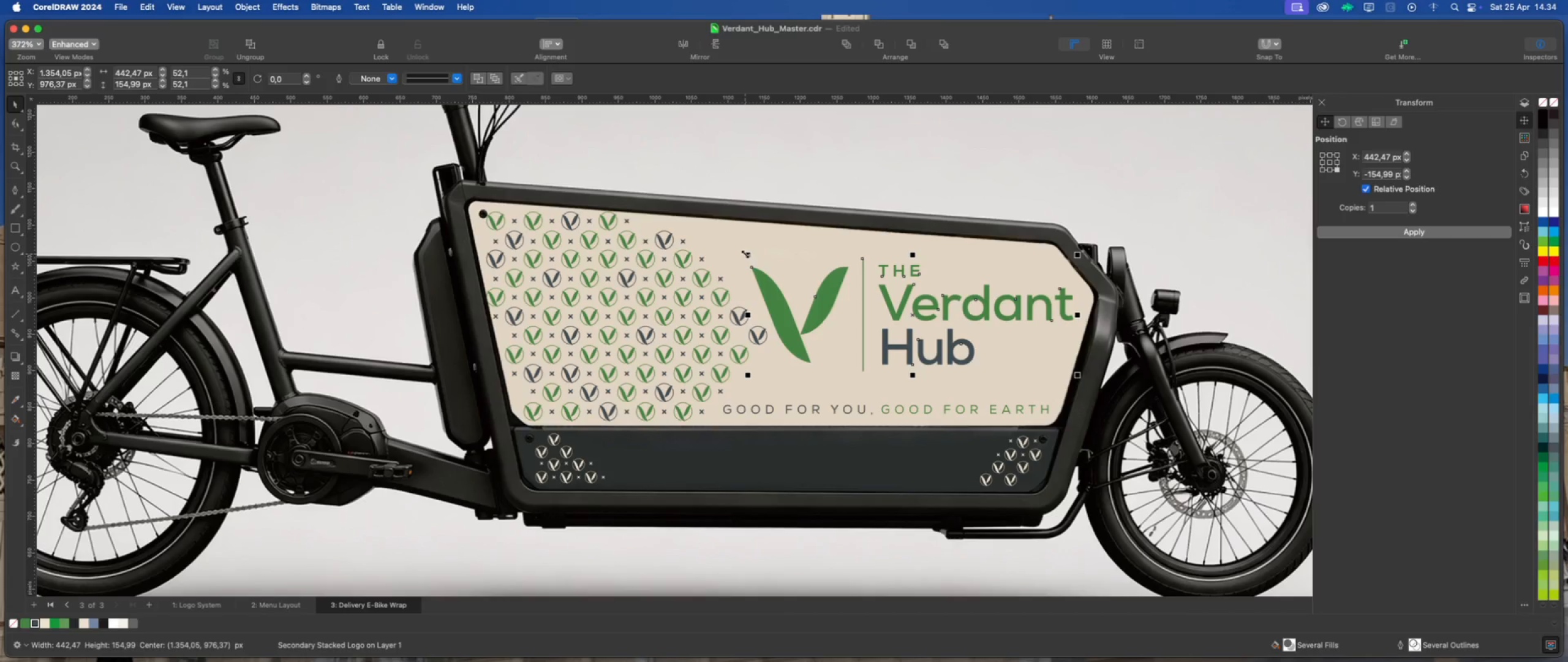 
left_click_drag(start_coordinate=[747, 254], to_coordinate=[755, 258])
 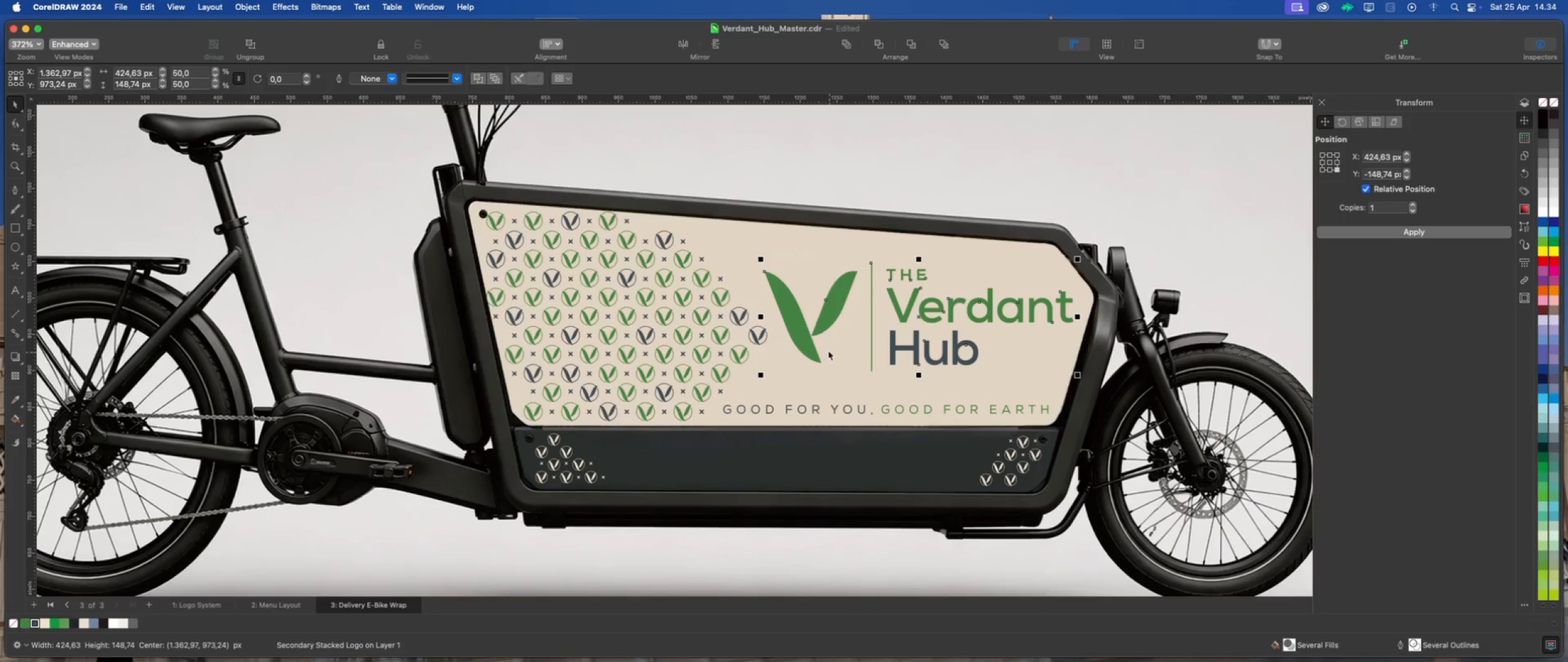 
scroll: coordinate [755, 321], scroll_direction: down, amount: 2.0
 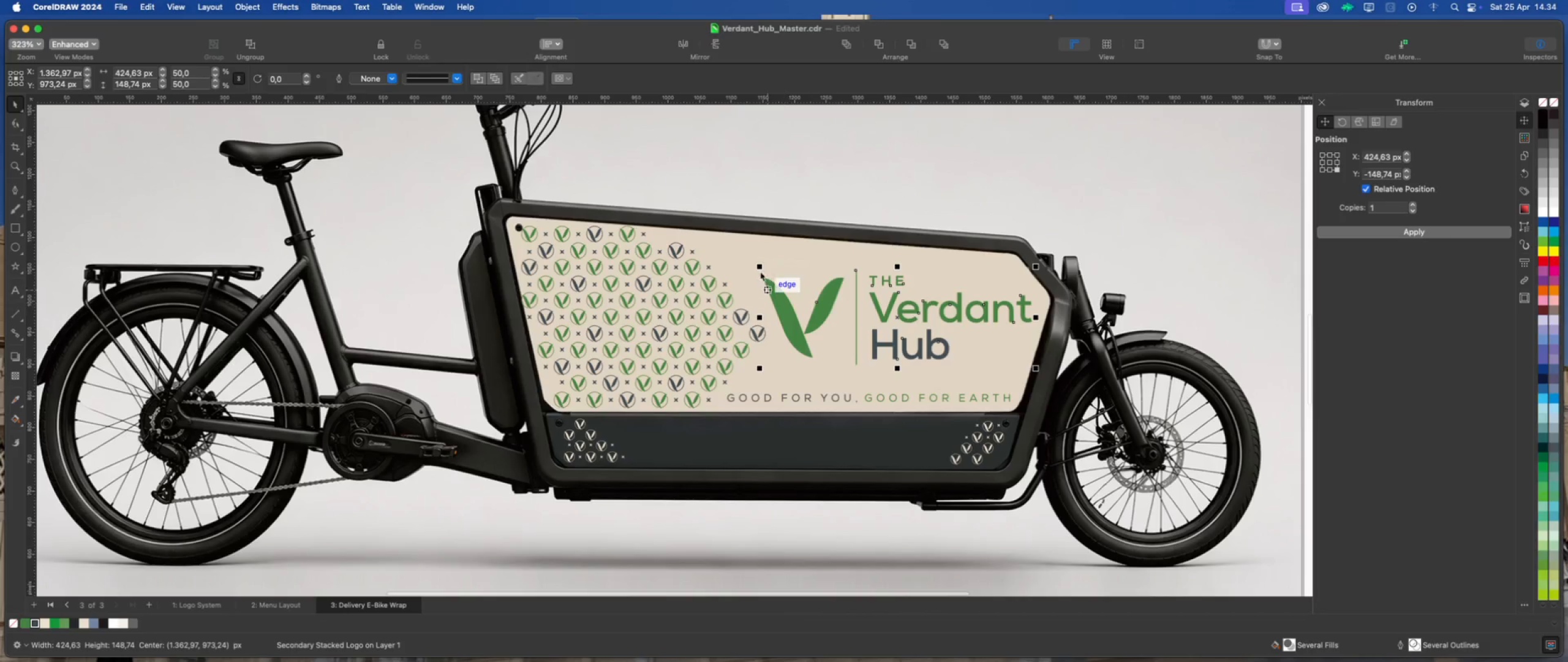 
left_click_drag(start_coordinate=[760, 264], to_coordinate=[764, 267])
 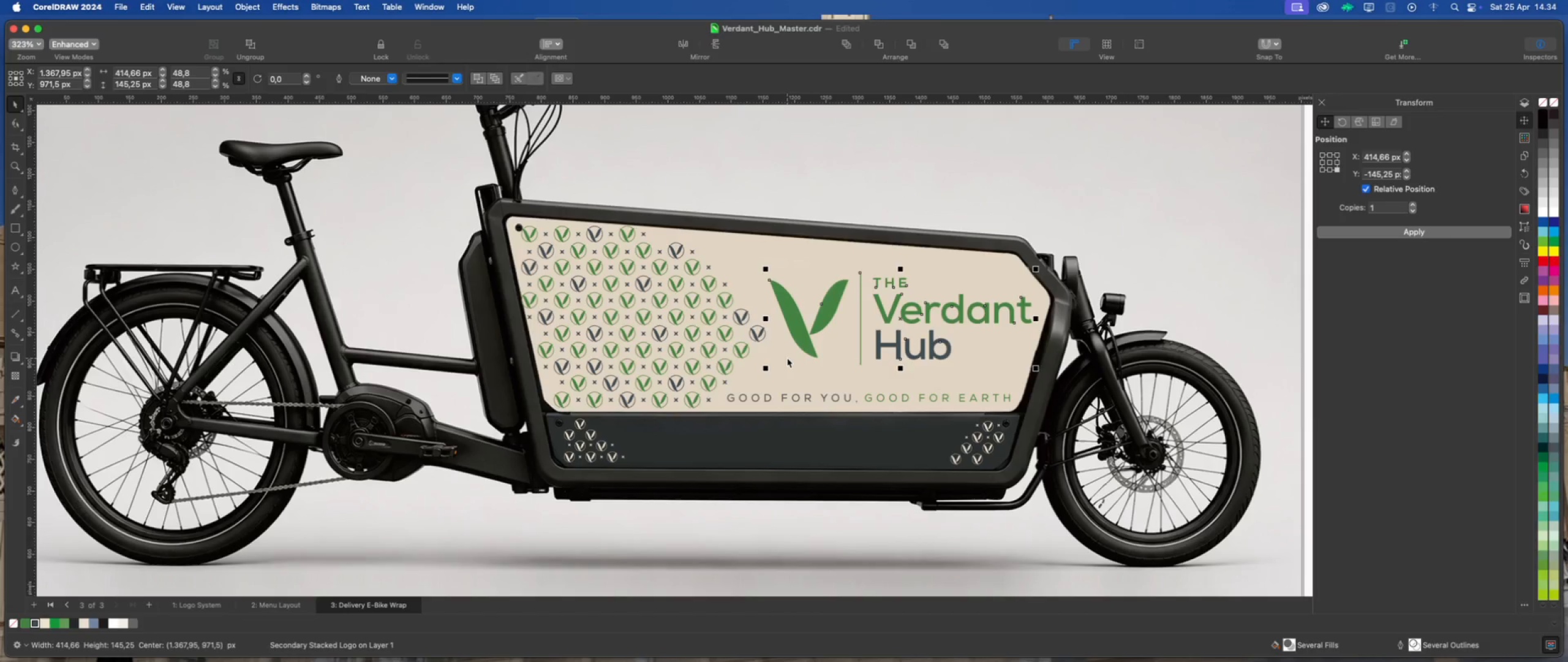 
key(ArrowUp)
 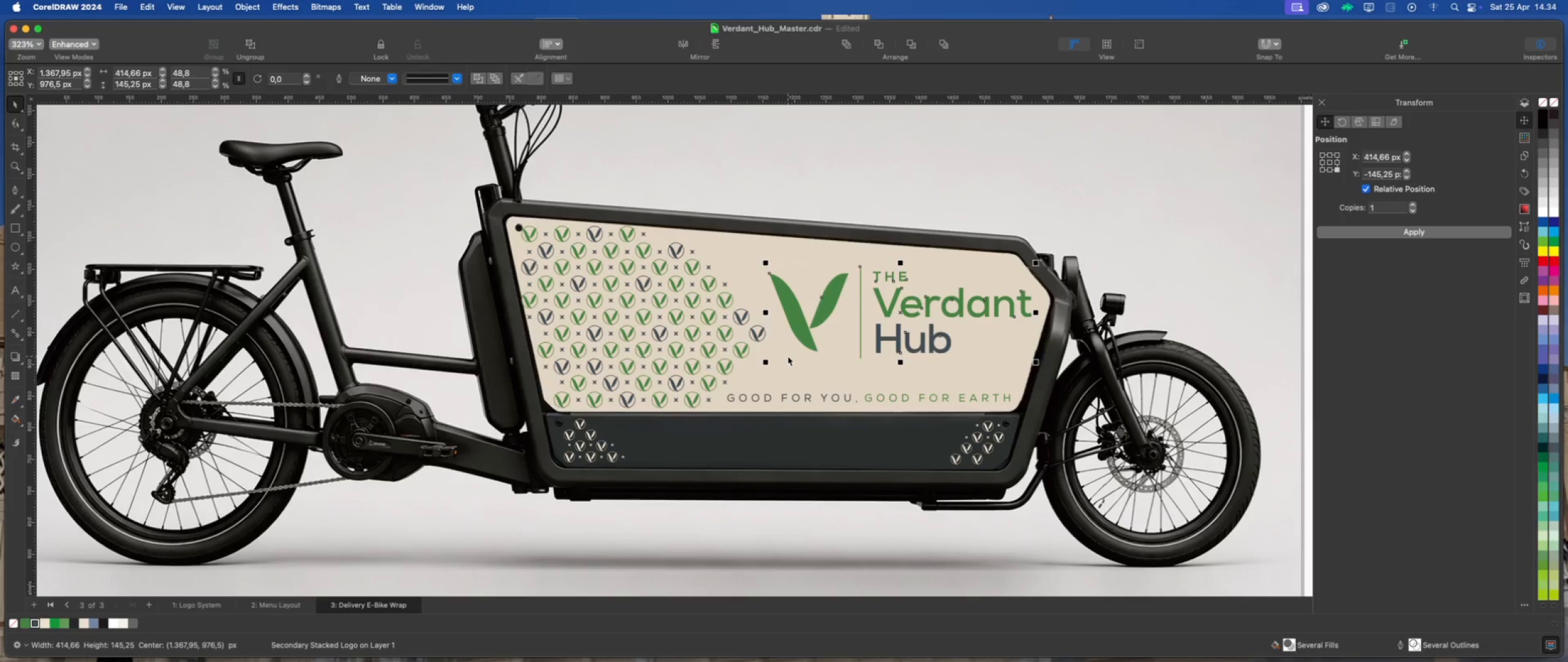 
key(ArrowUp)
 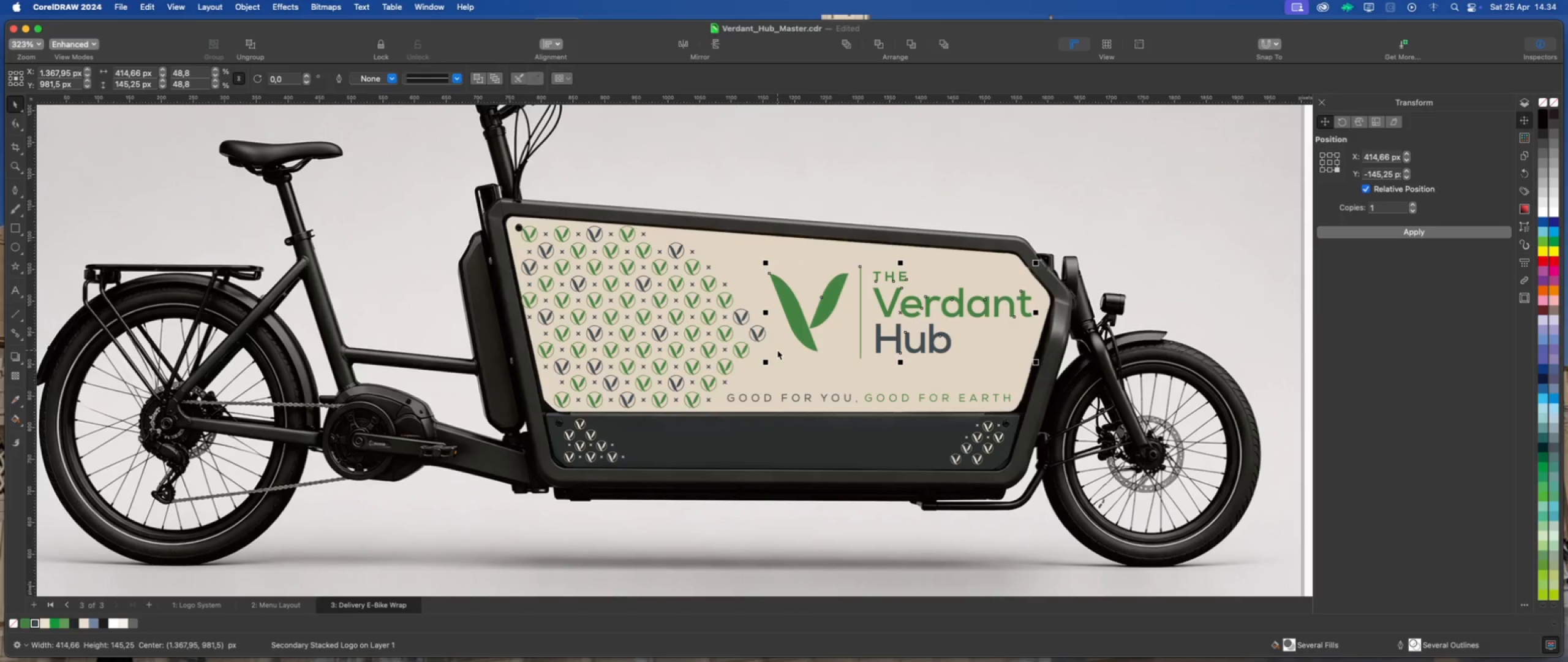 
key(ArrowDown)
 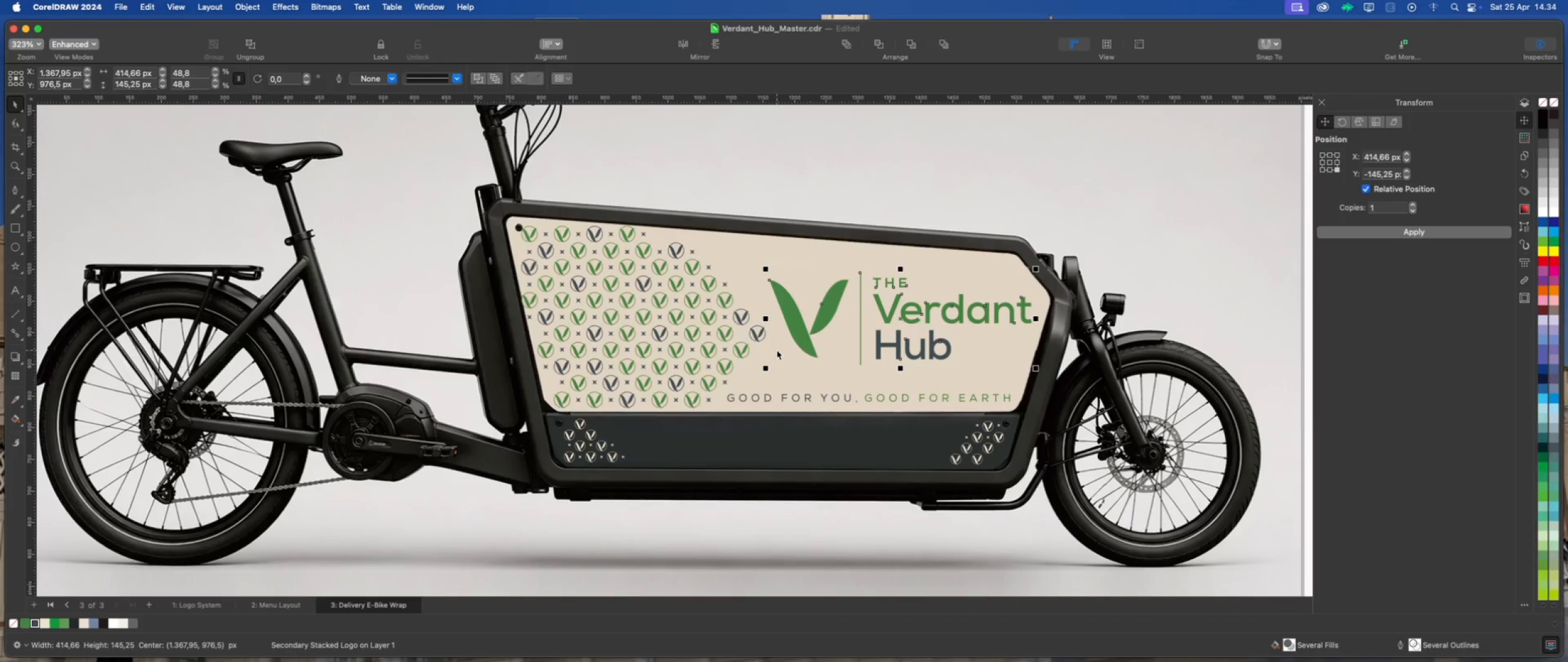 
key(ArrowDown)
 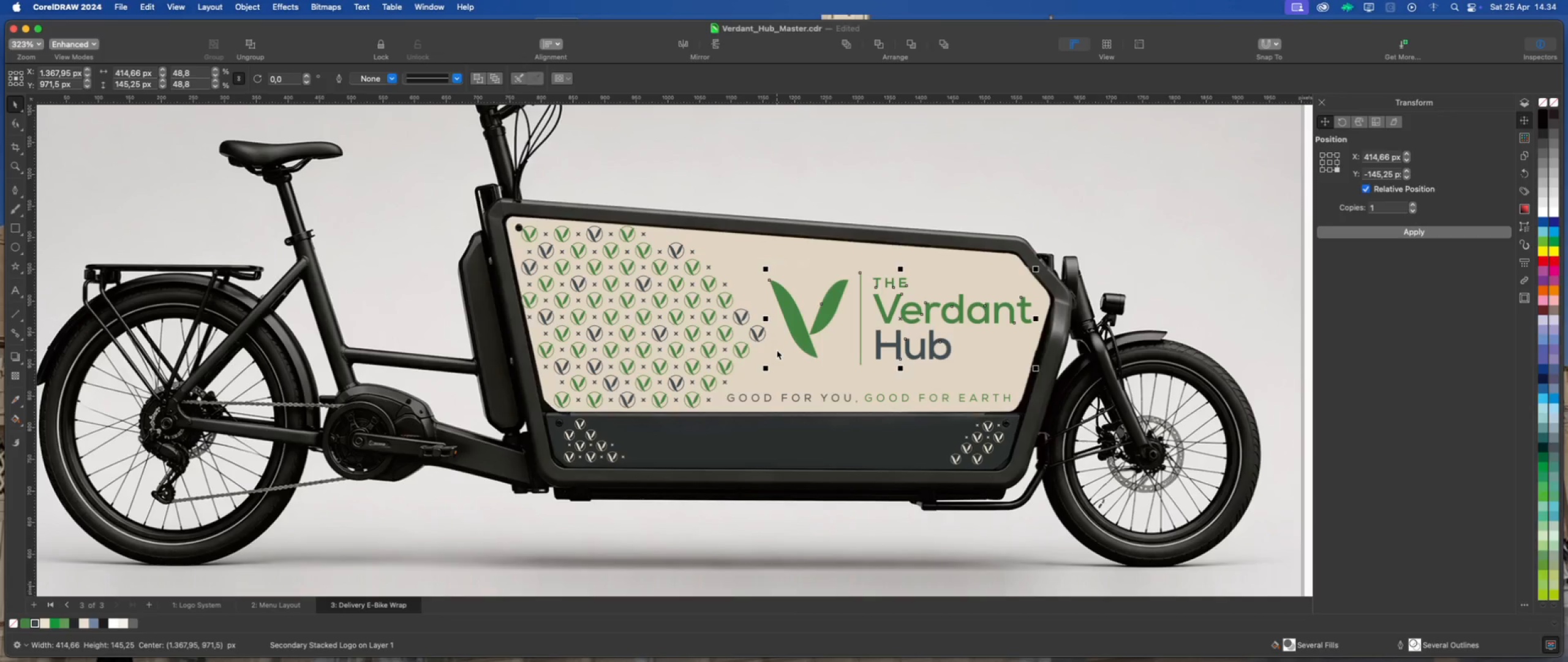 
scroll: coordinate [767, 345], scroll_direction: down, amount: 1.0
 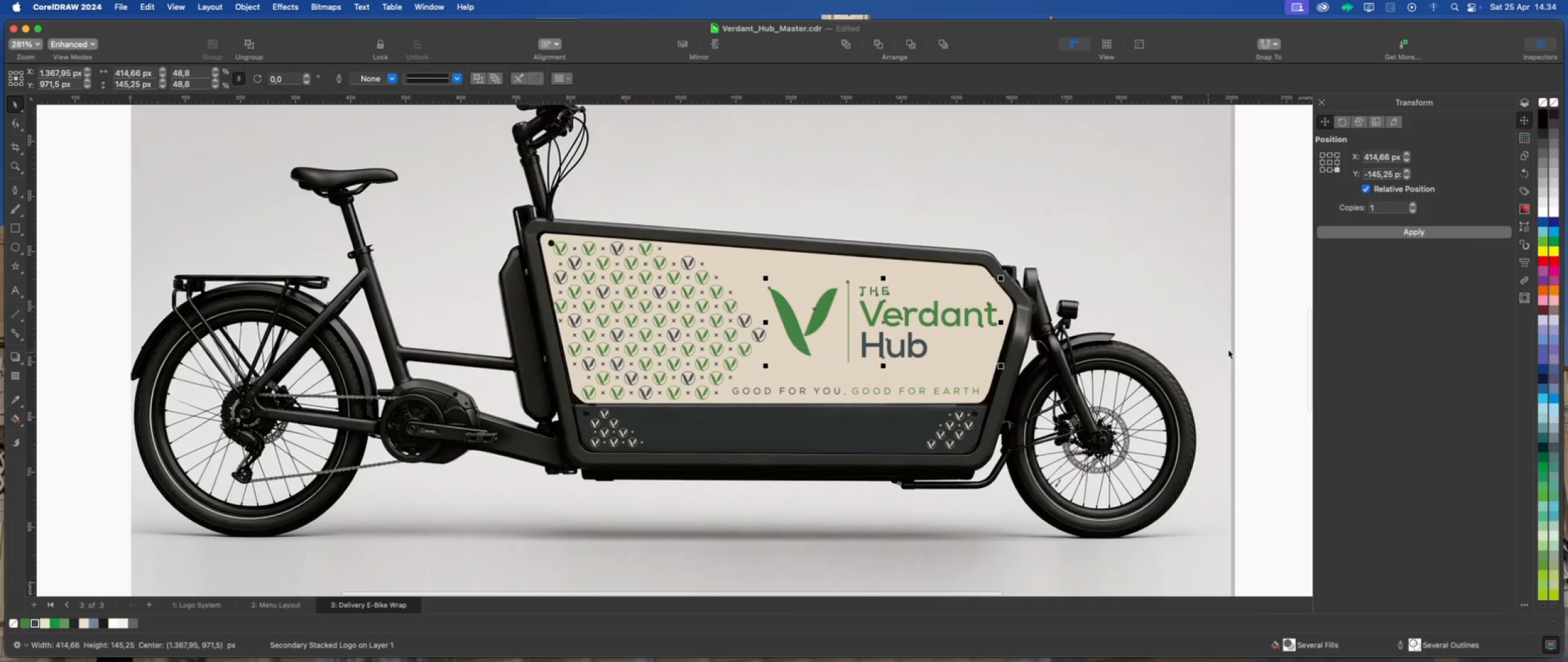 
left_click([1256, 344])
 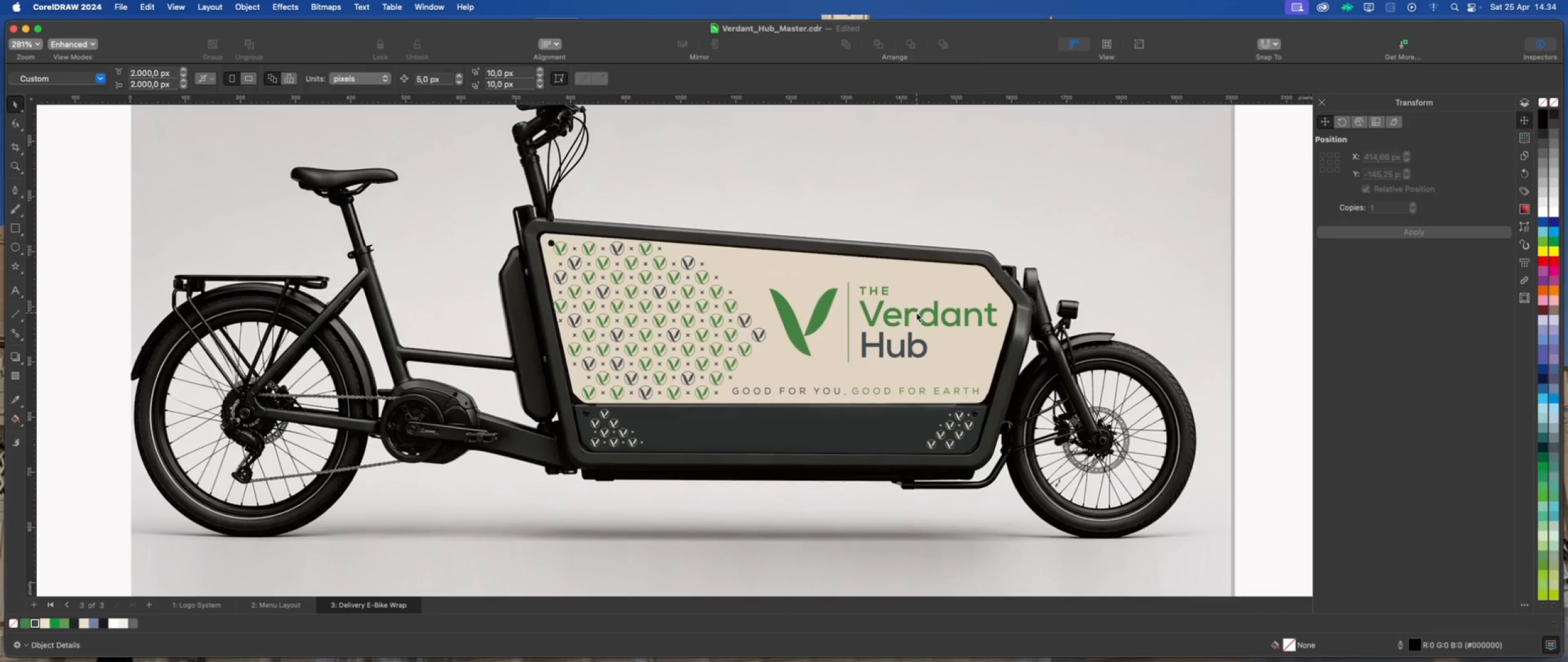 
scroll: coordinate [916, 313], scroll_direction: up, amount: 1.0
 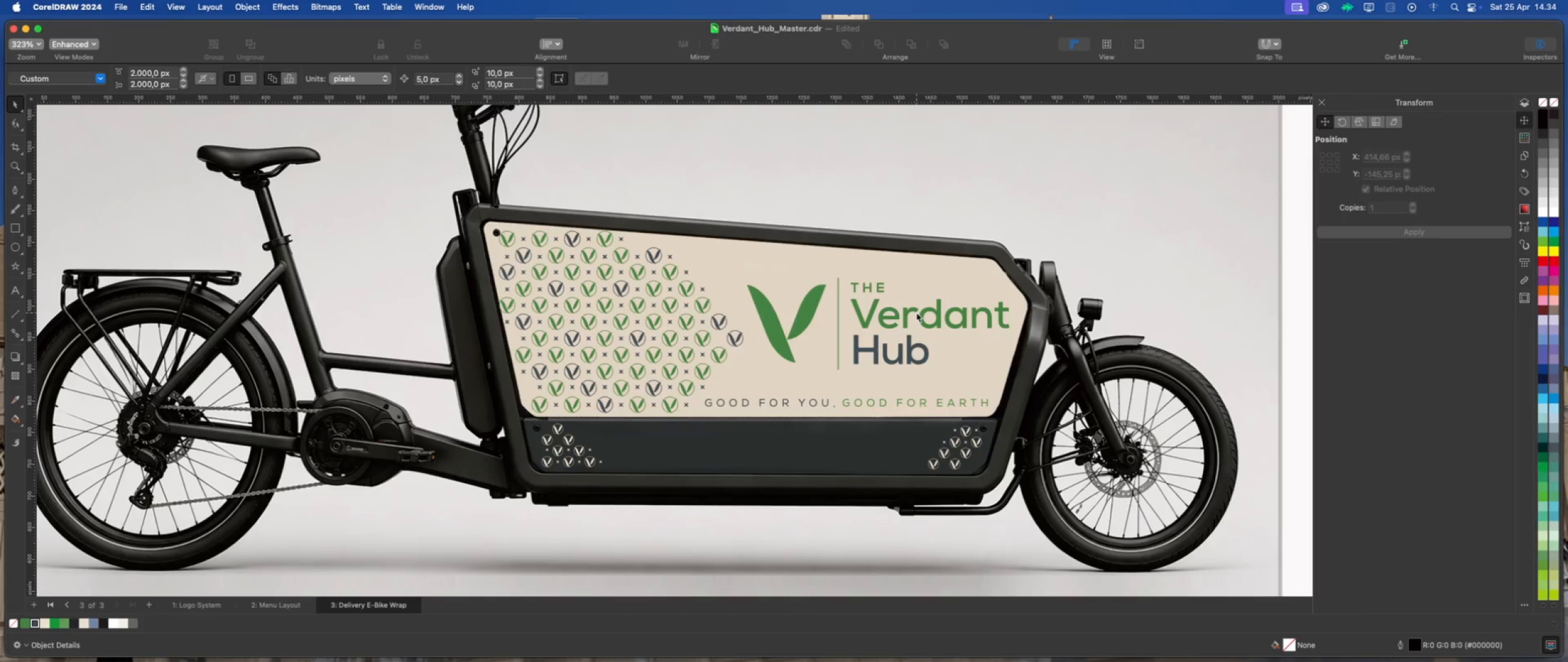 
wait(7.98)
 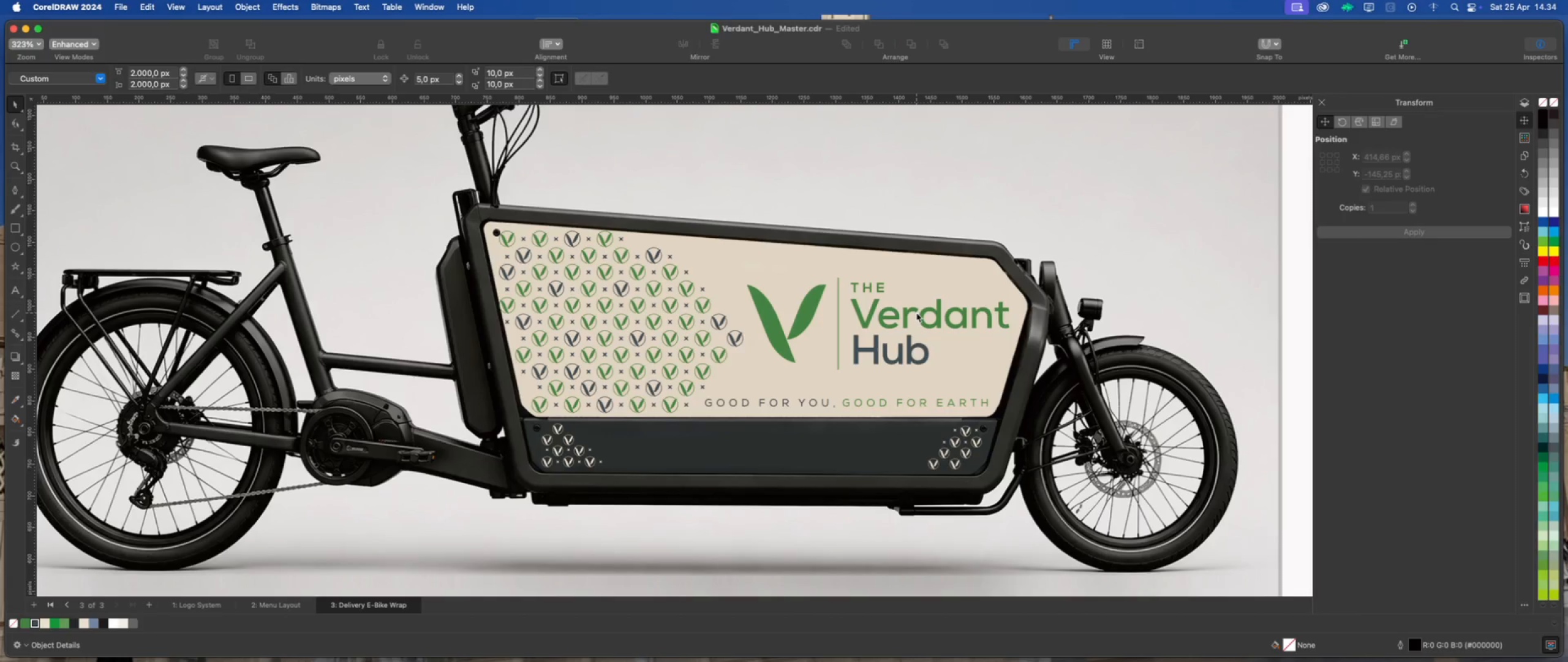 
scroll: coordinate [643, 303], scroll_direction: up, amount: 1.0
 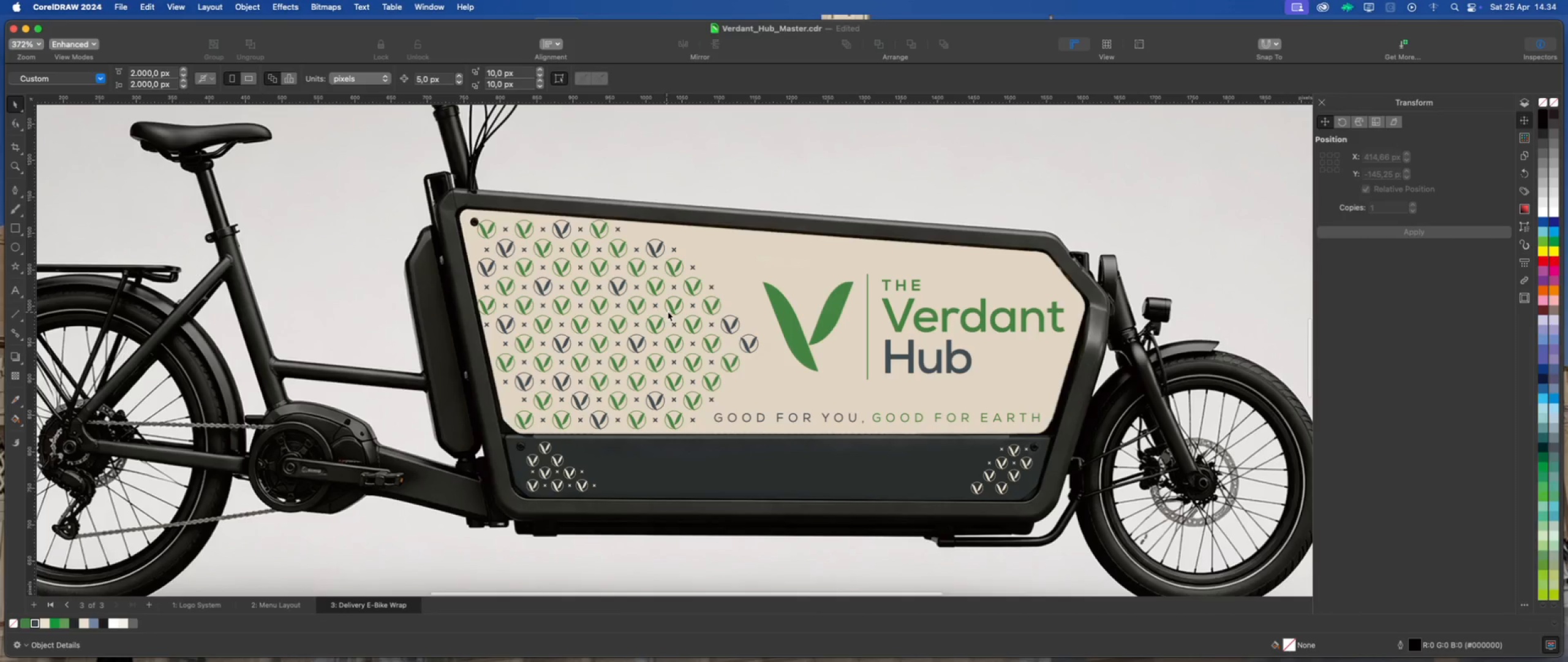 
left_click([669, 309])
 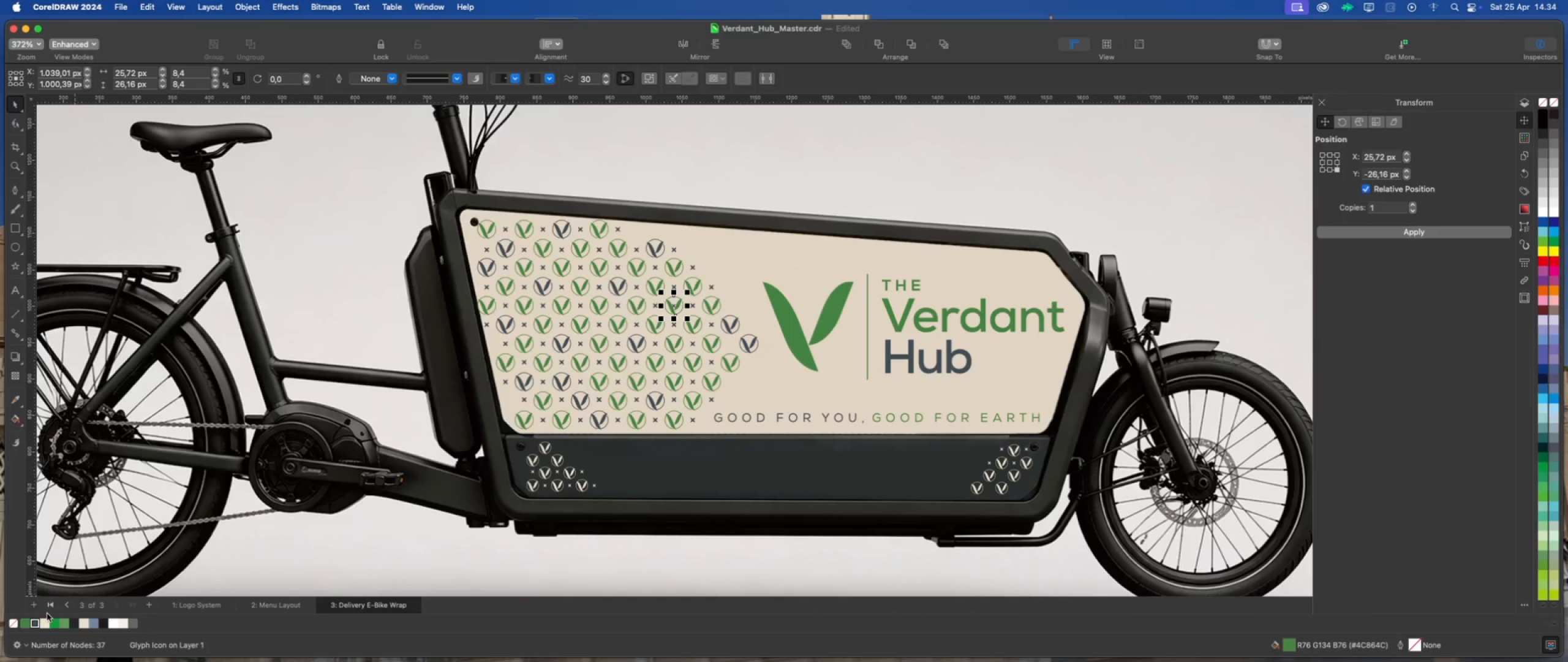 
left_click([36, 623])
 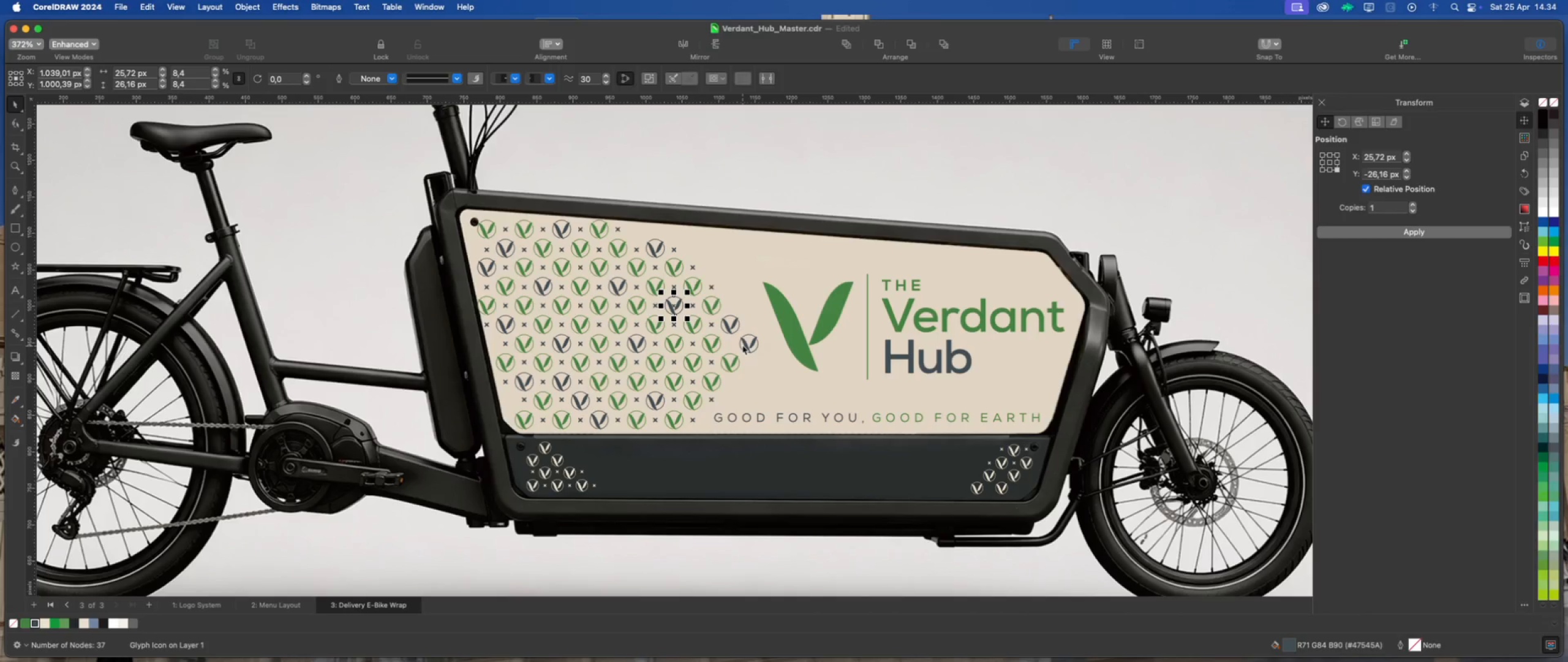 
left_click([744, 344])
 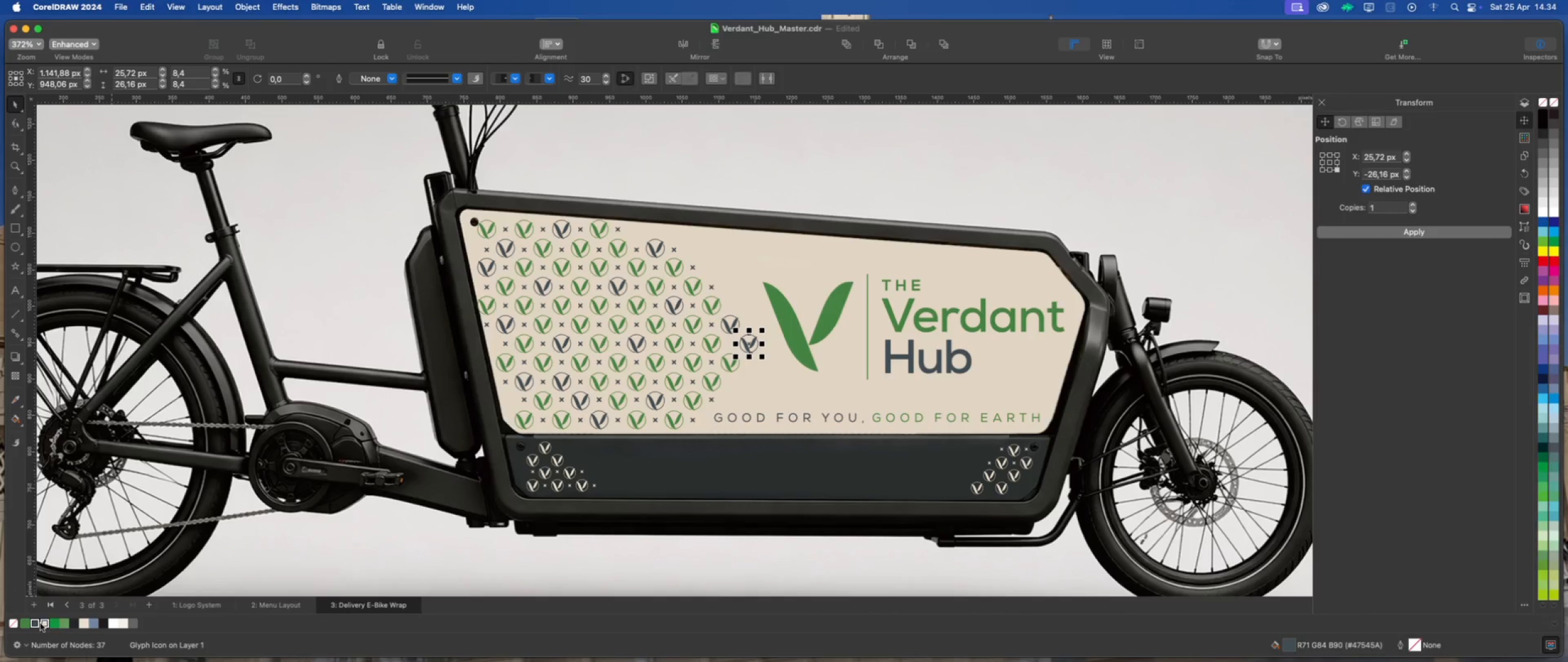 
left_click([26, 622])
 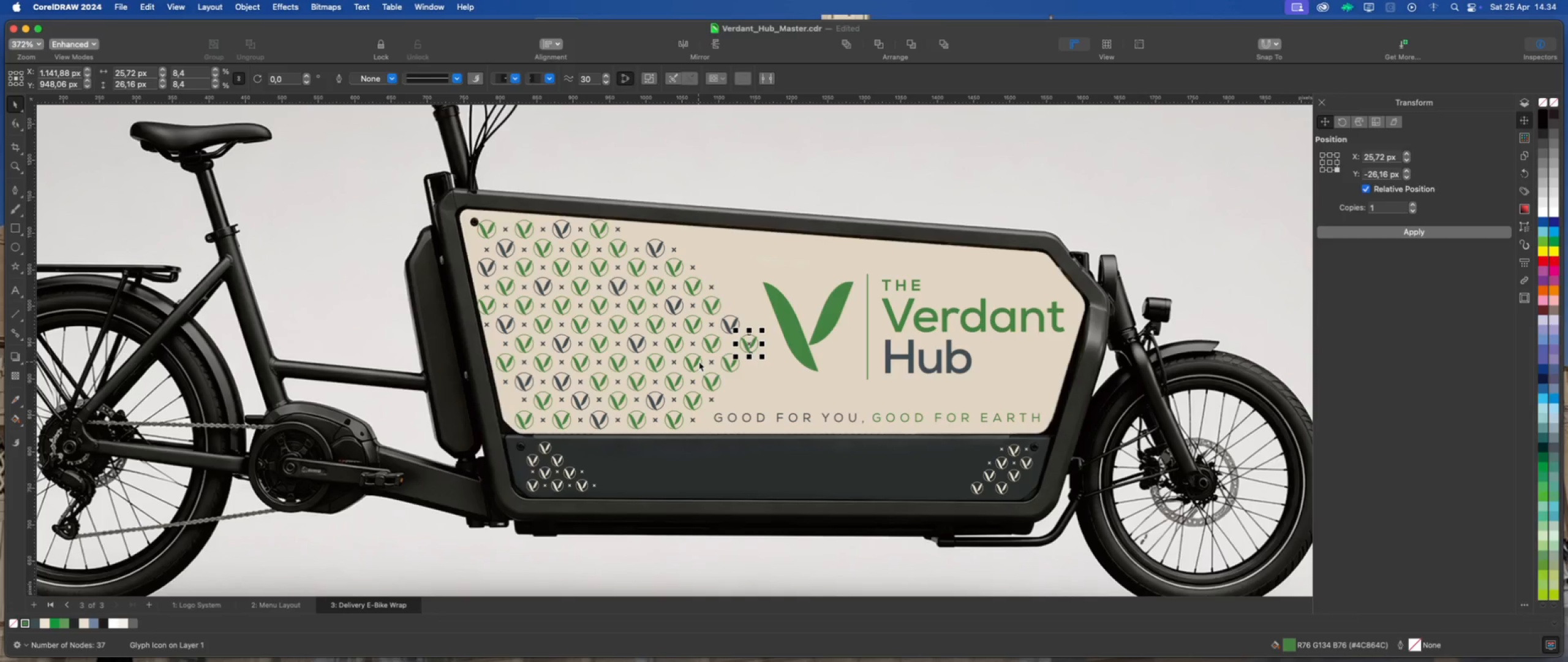 
left_click([696, 360])
 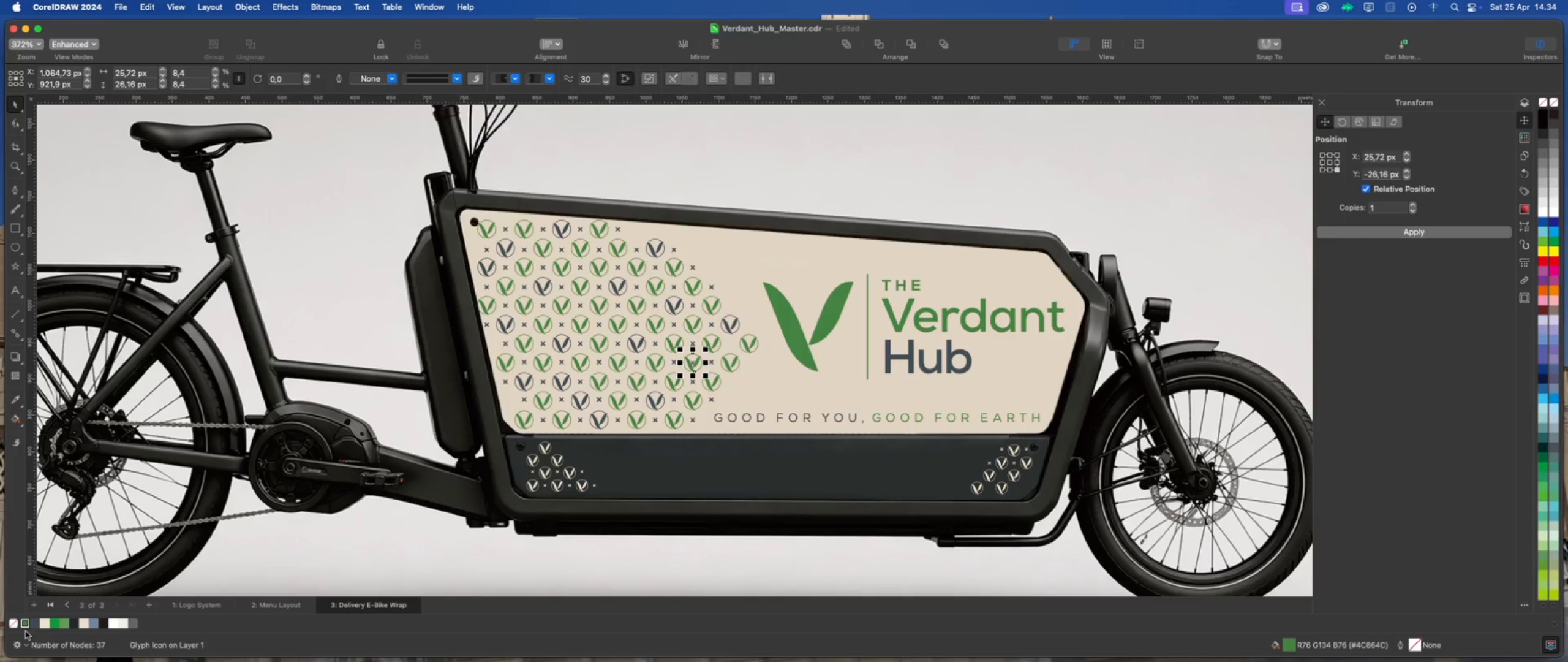 
left_click([36, 625])
 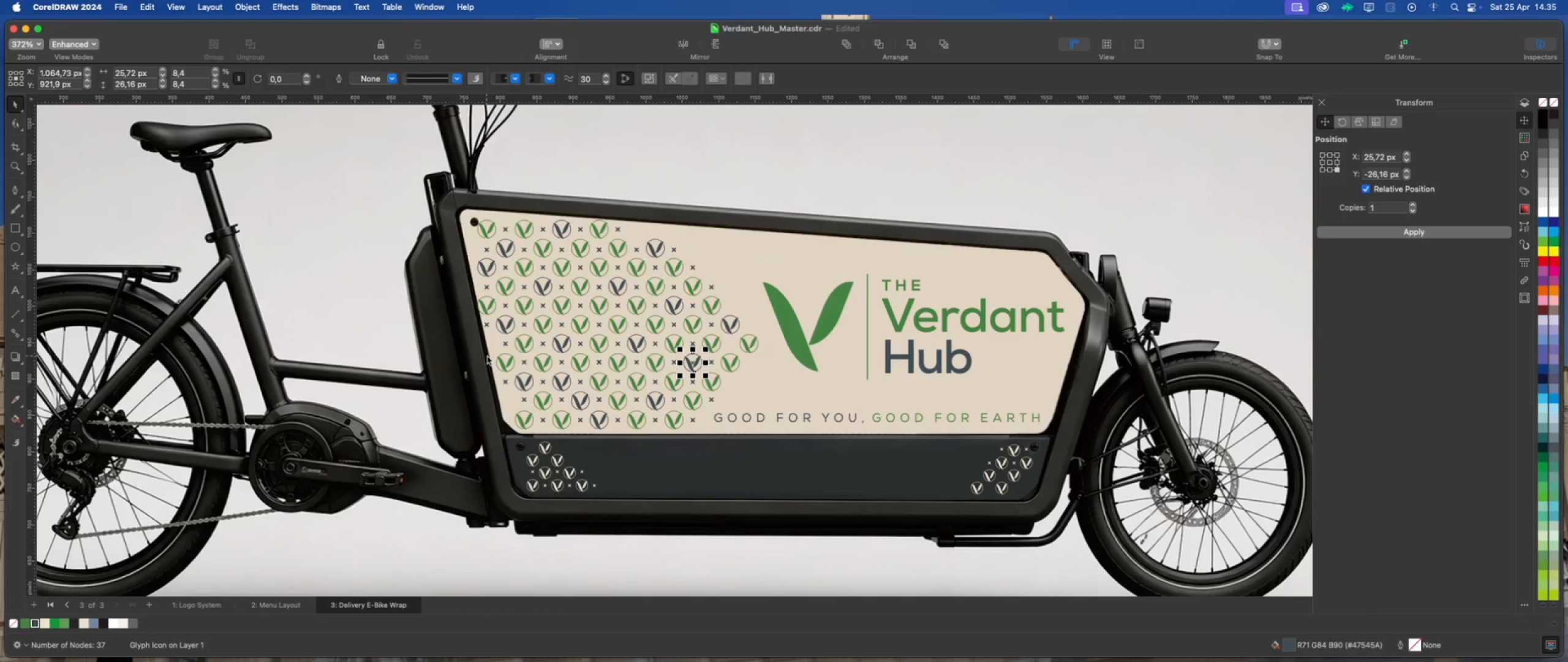 
scroll: coordinate [487, 356], scroll_direction: down, amount: 2.0
 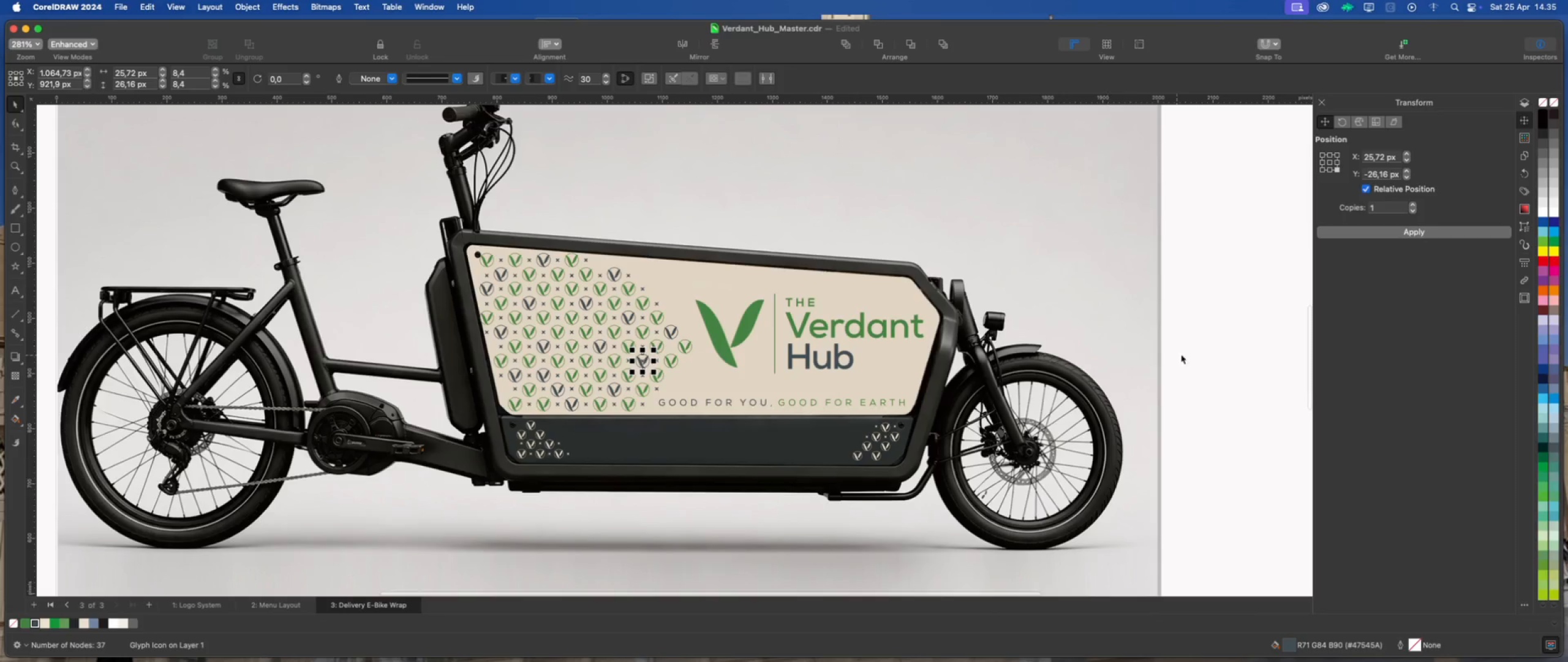 
left_click([1191, 353])
 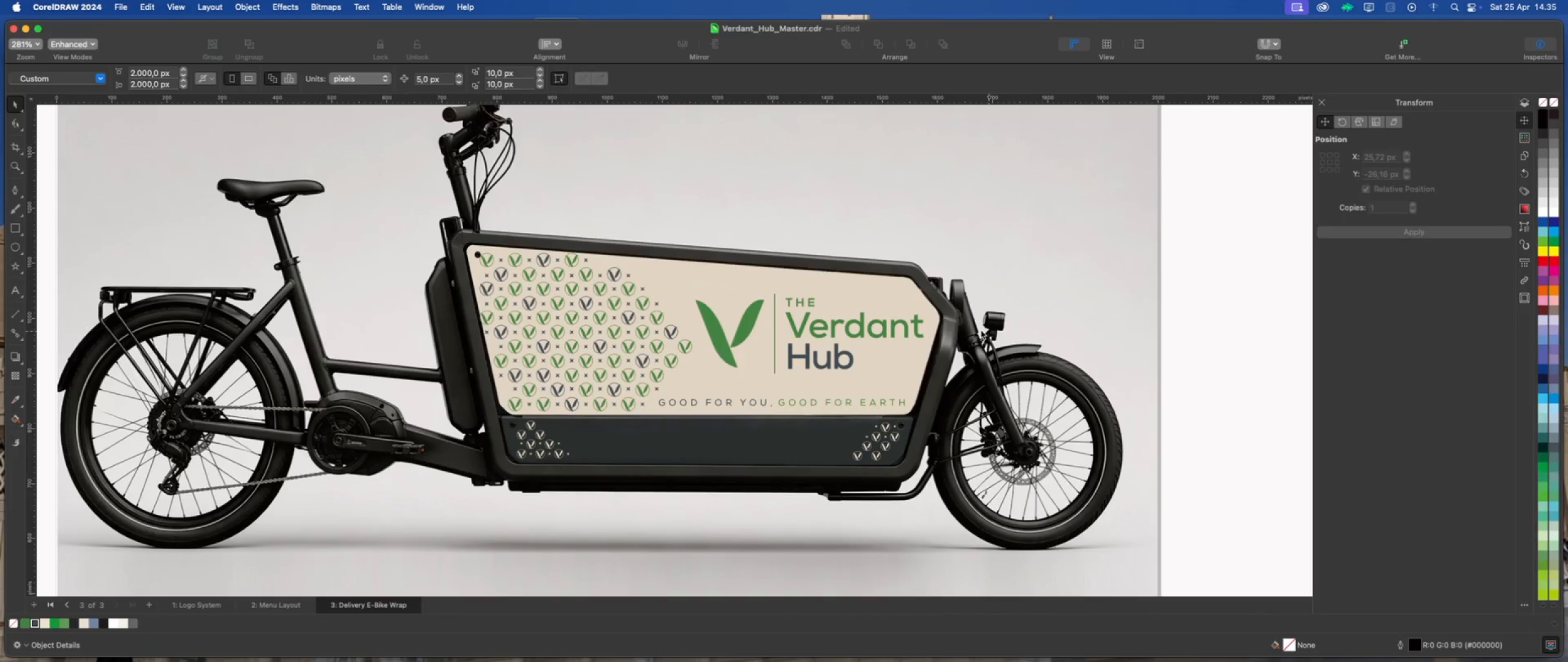 
scroll: coordinate [851, 331], scroll_direction: down, amount: 1.0
 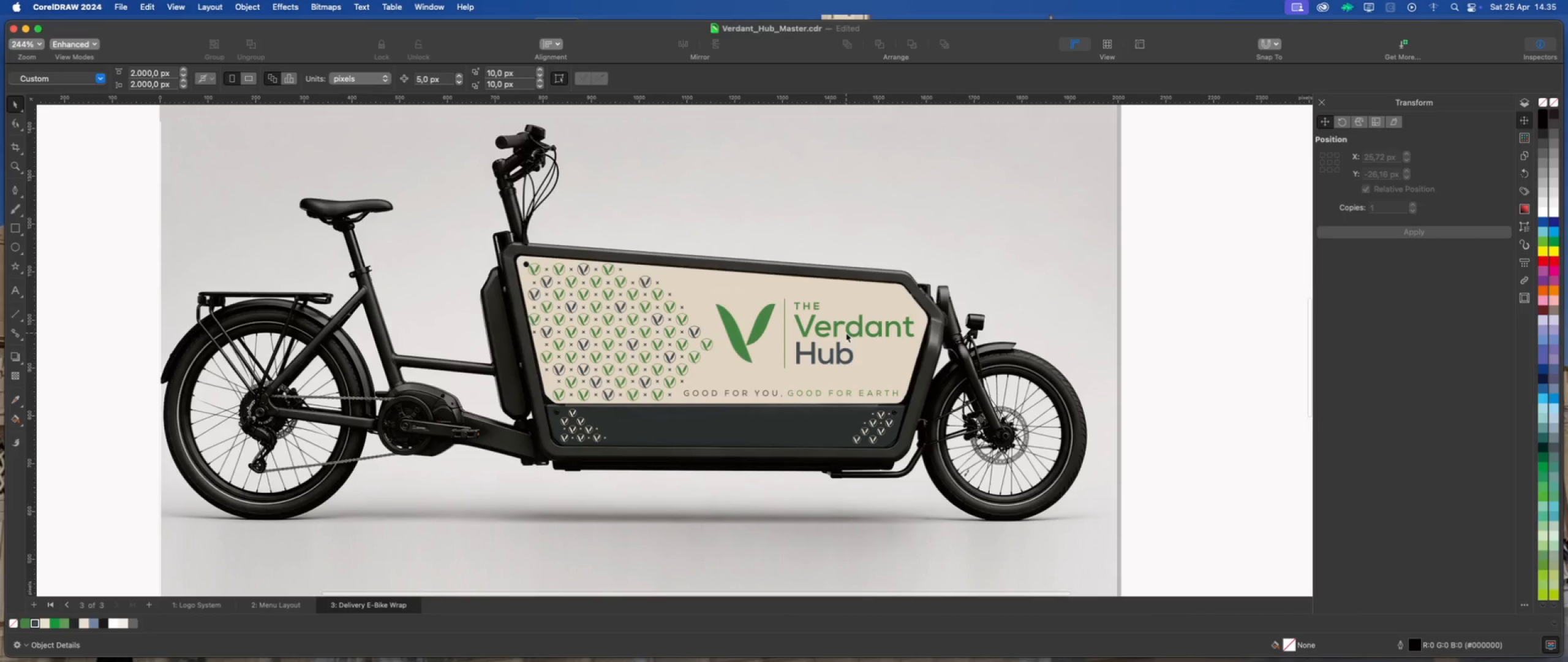 
scroll: coordinate [834, 335], scroll_direction: none, amount: 0.0
 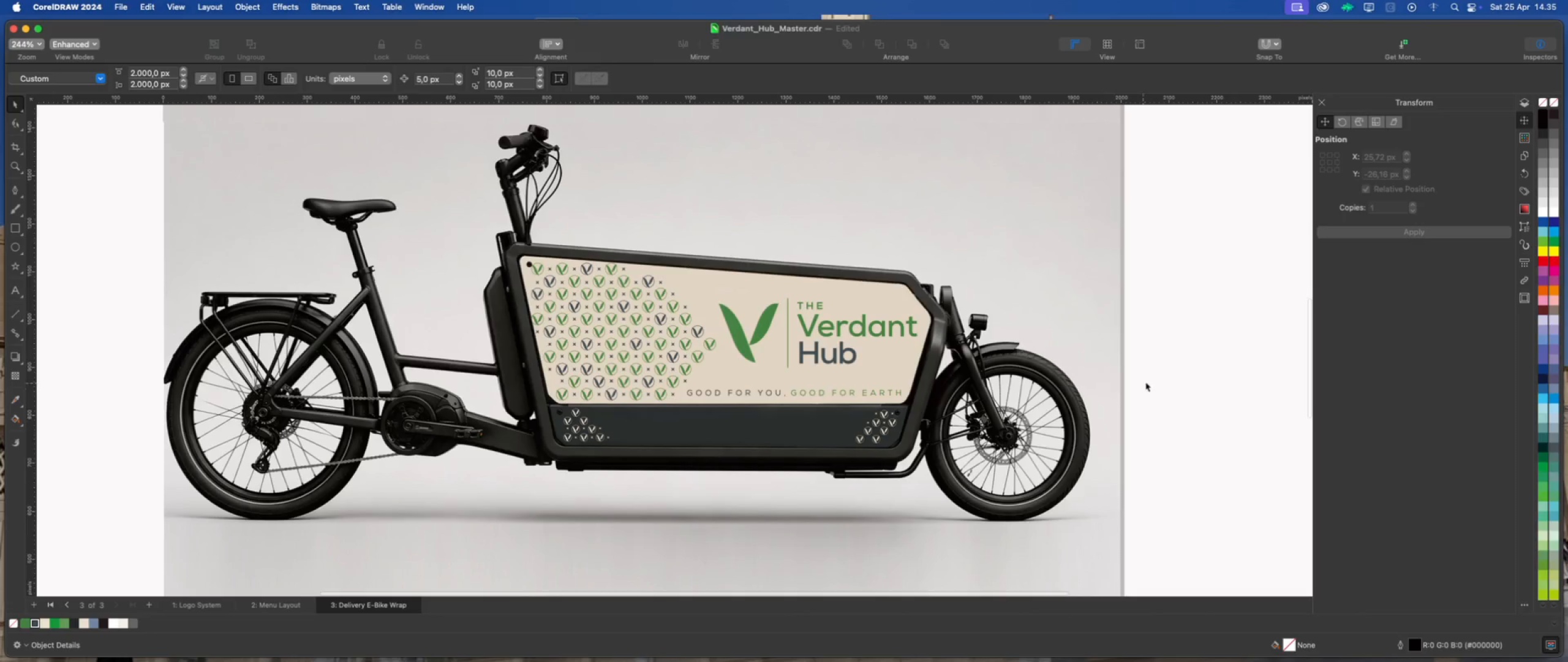 
left_click([1153, 376])
 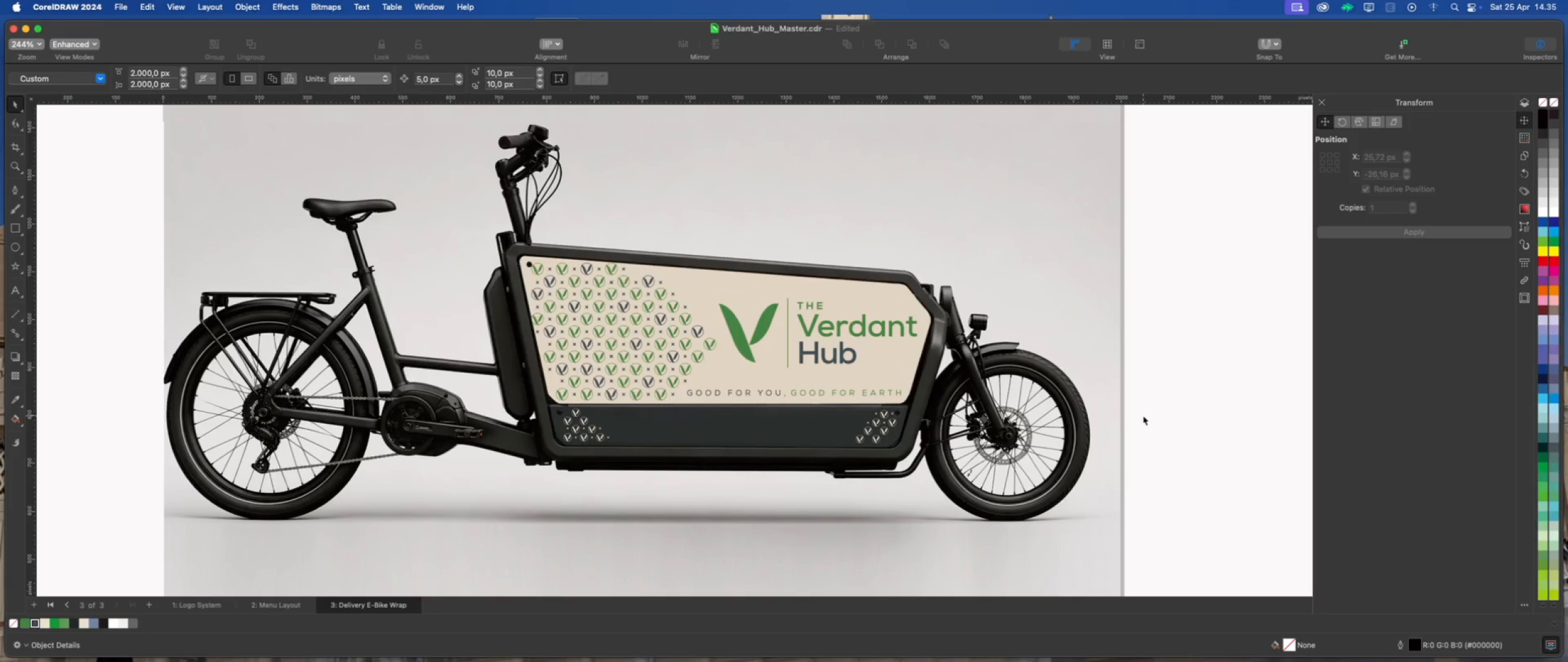 
wait(18.45)
 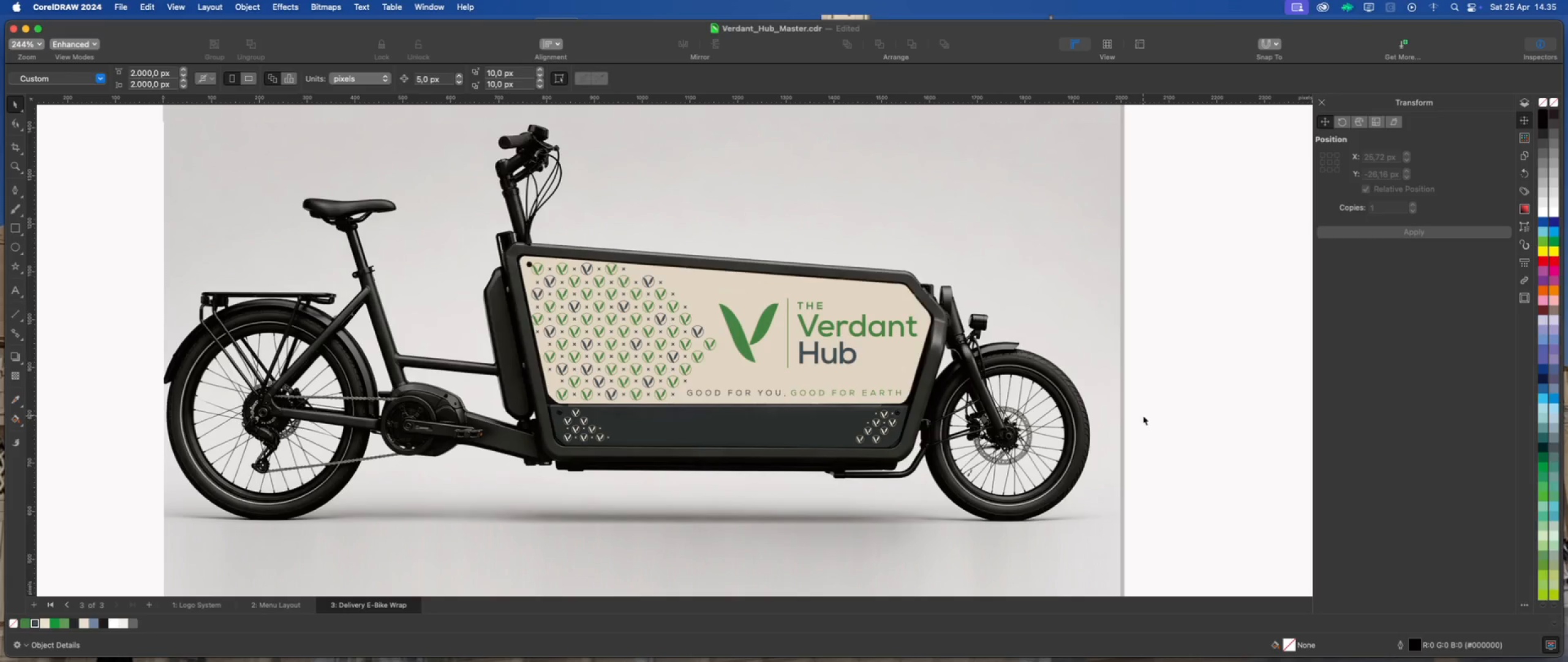 
scroll: coordinate [631, 334], scroll_direction: down, amount: 2.0
 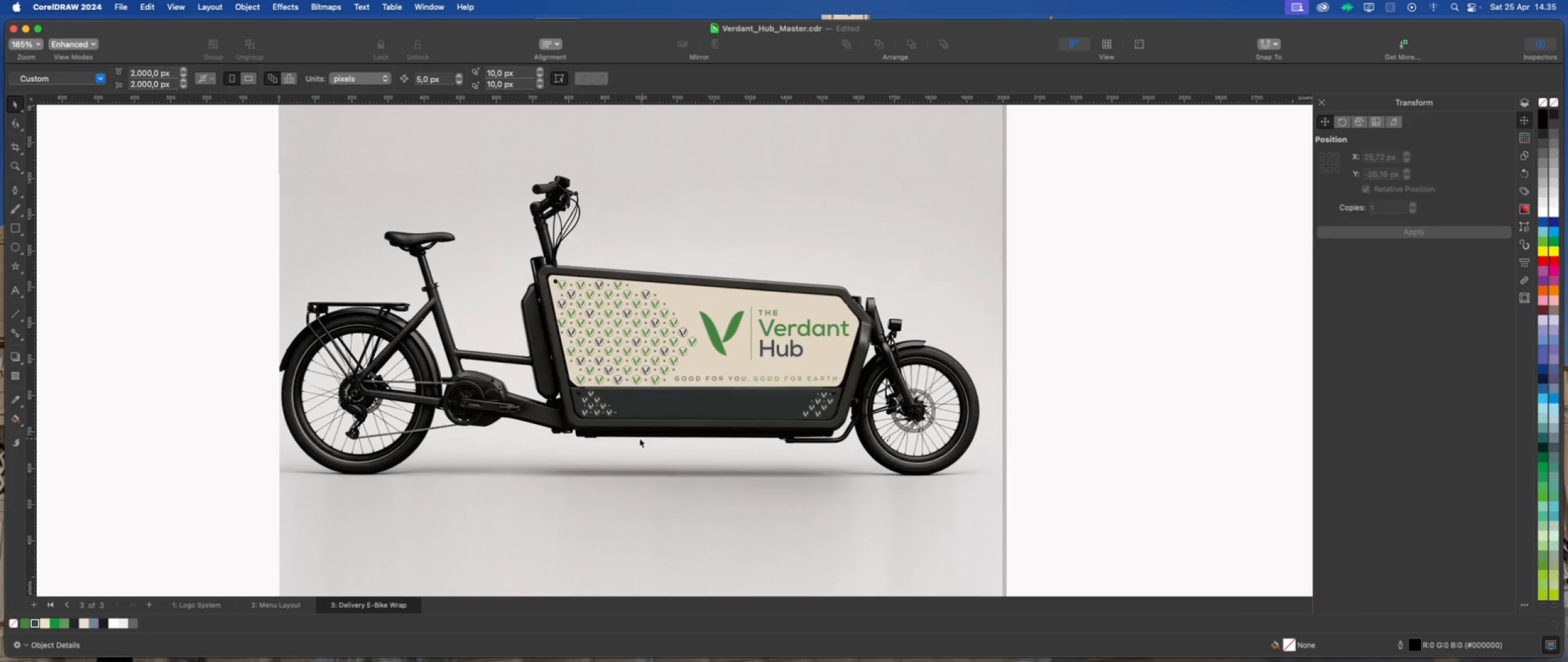 
scroll: coordinate [580, 410], scroll_direction: up, amount: 8.0
 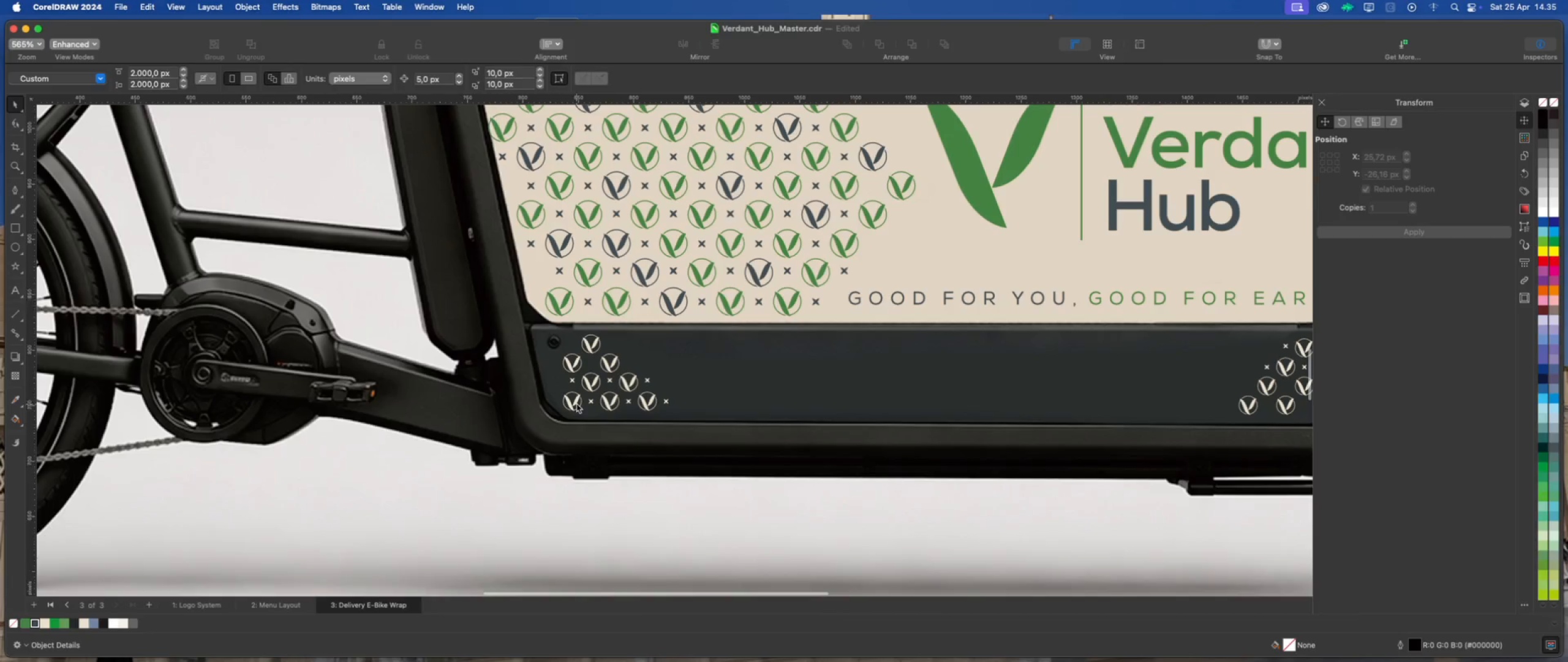 
left_click([576, 403])
 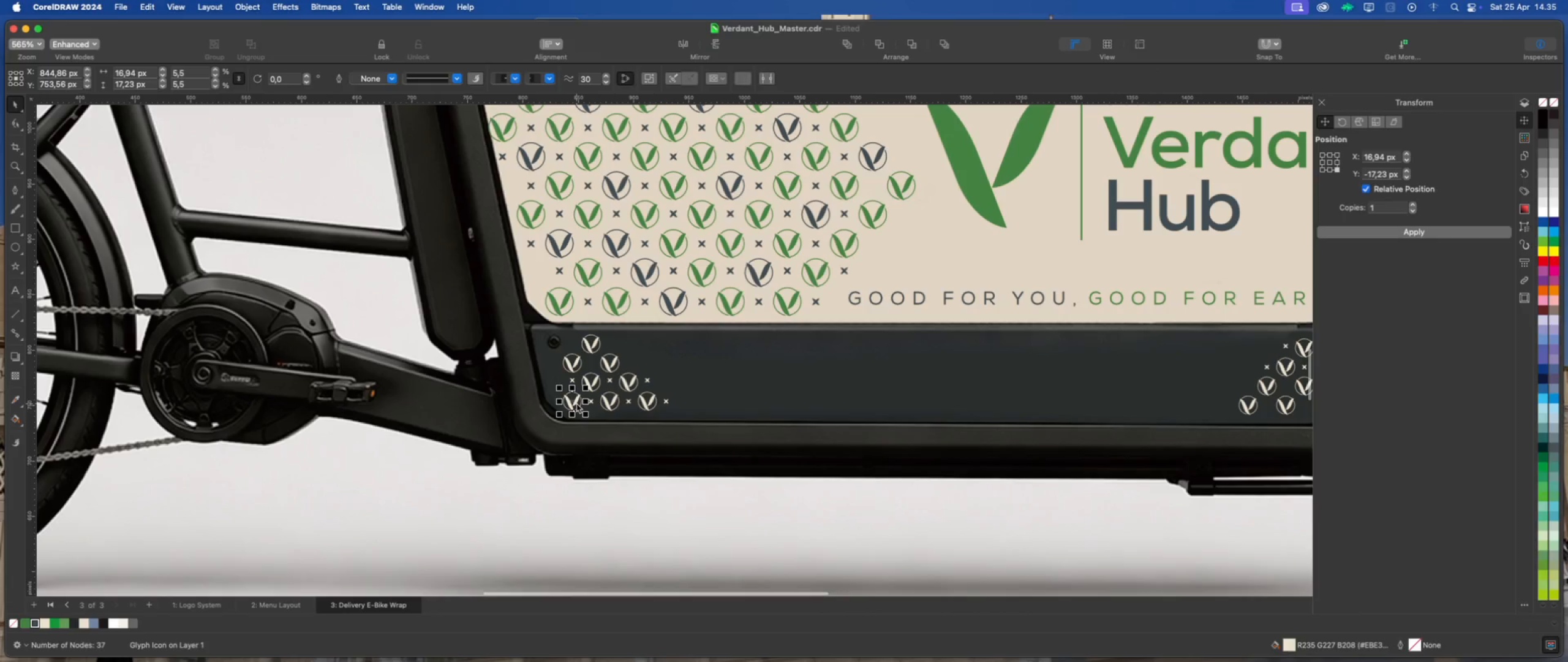 
key(Delete)
 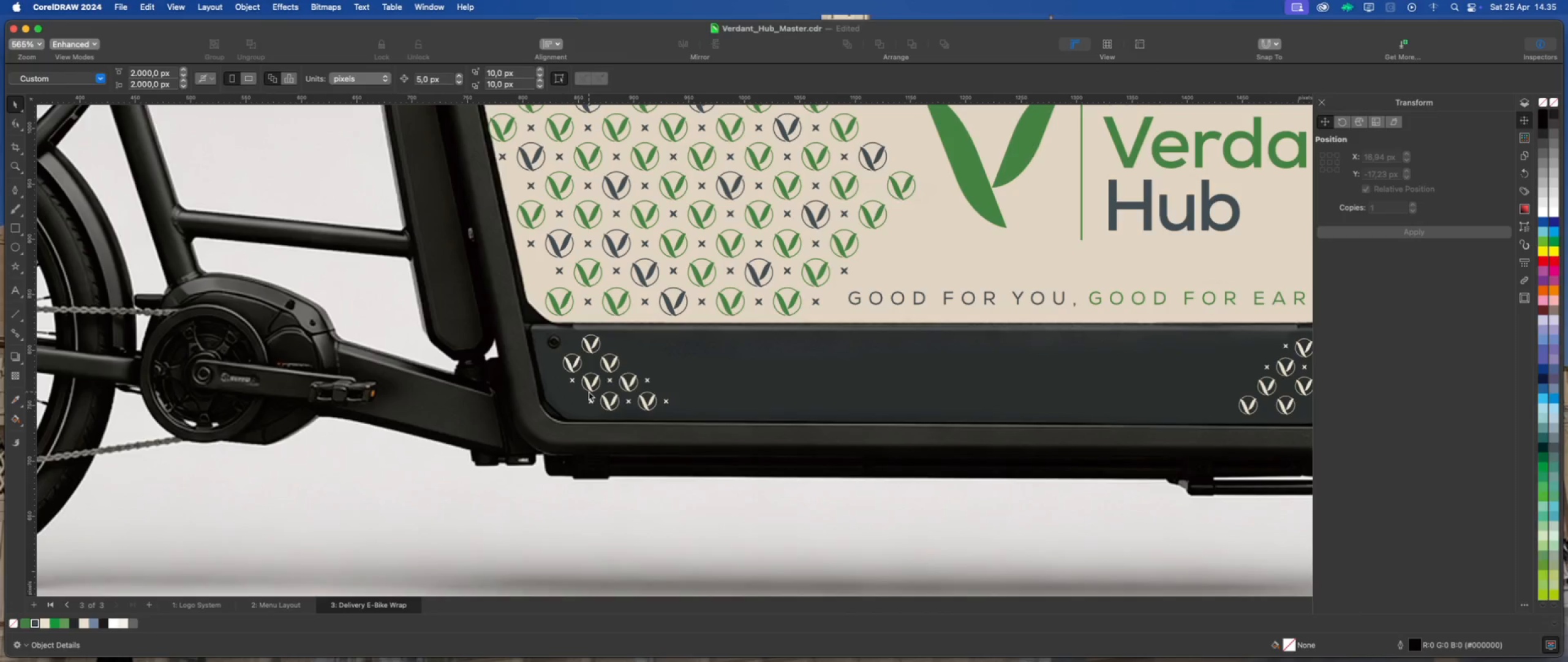 
scroll: coordinate [541, 424], scroll_direction: down, amount: 7.0
 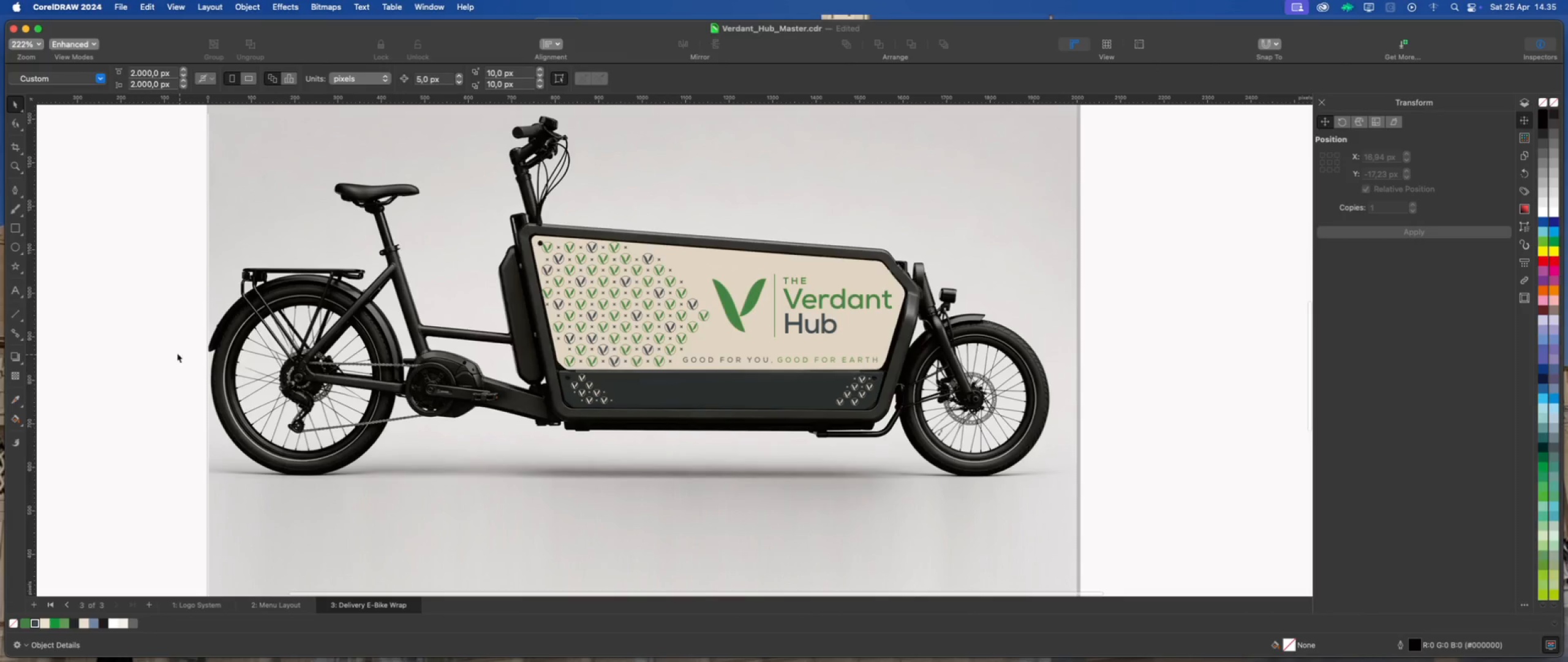 
left_click_drag(start_coordinate=[176, 353], to_coordinate=[618, 424])
 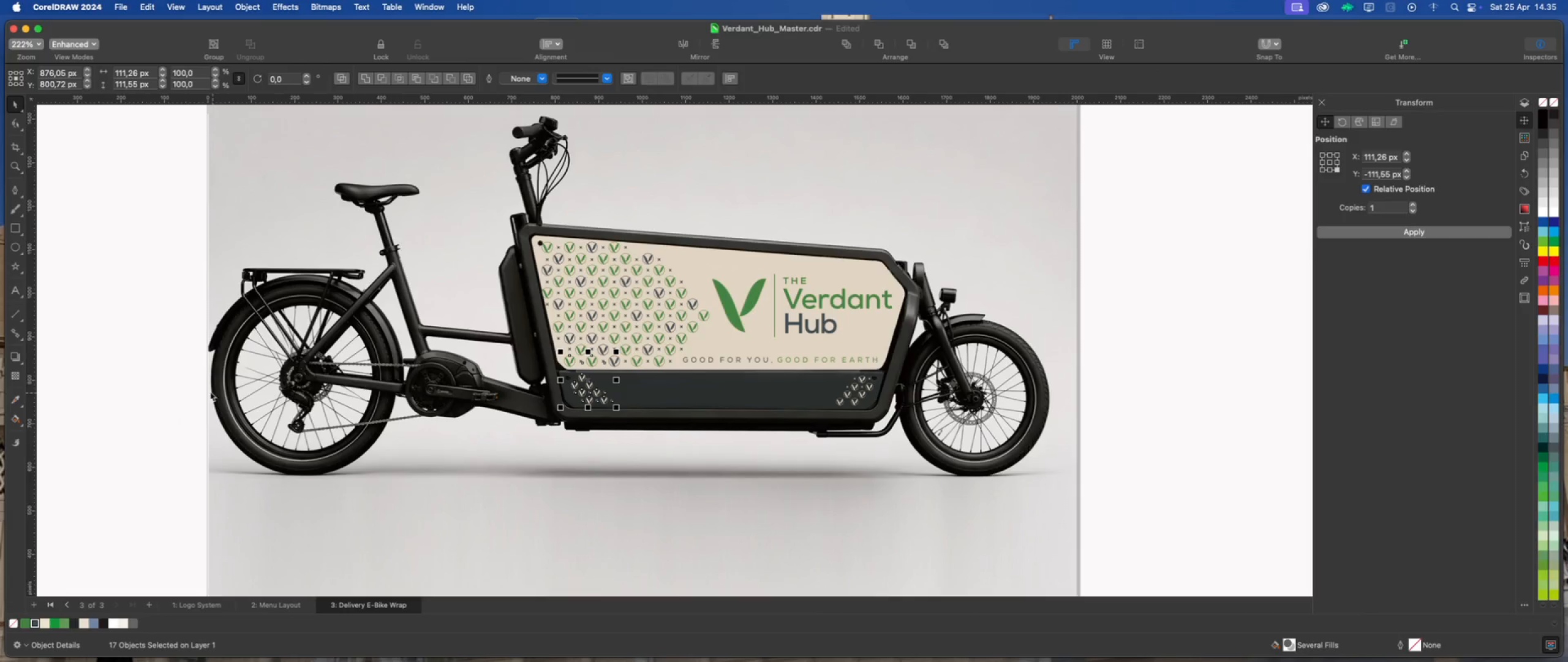 
left_click([190, 390])
 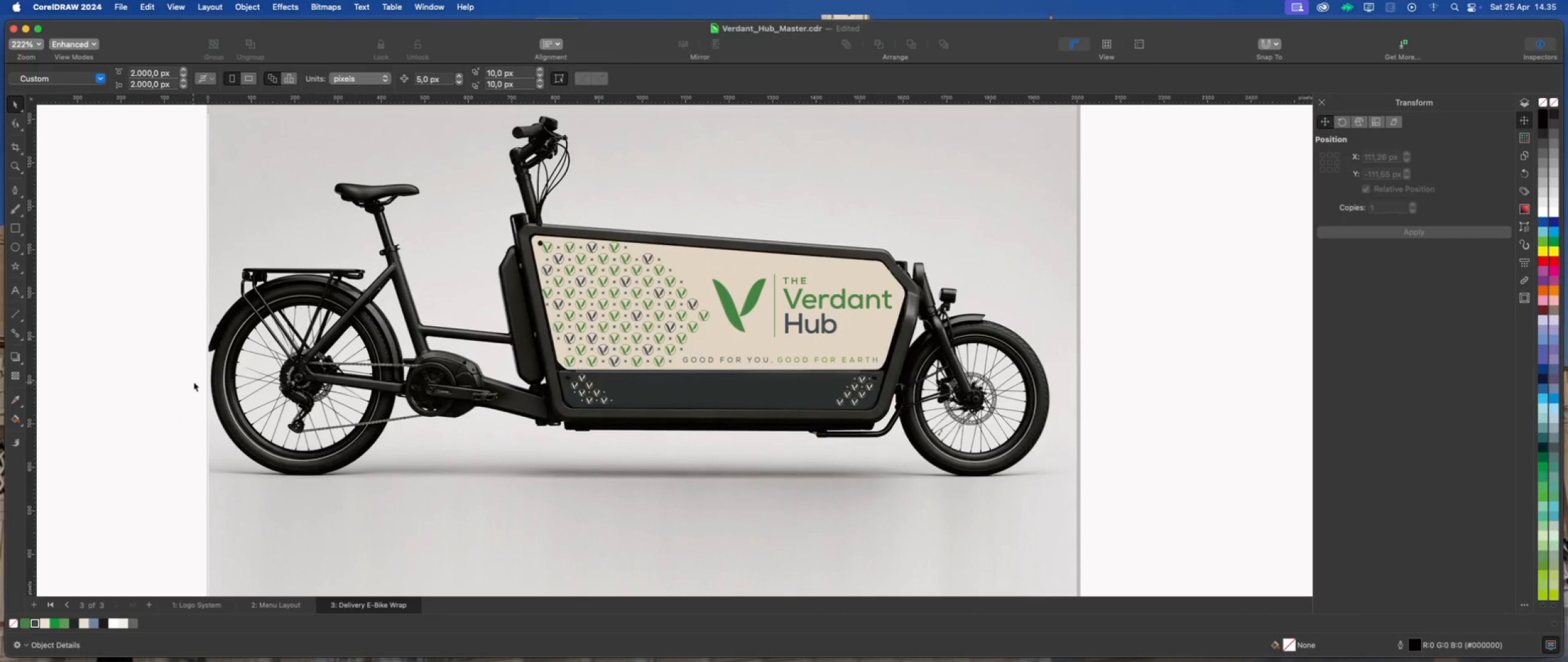 
left_click_drag(start_coordinate=[194, 381], to_coordinate=[605, 432])
 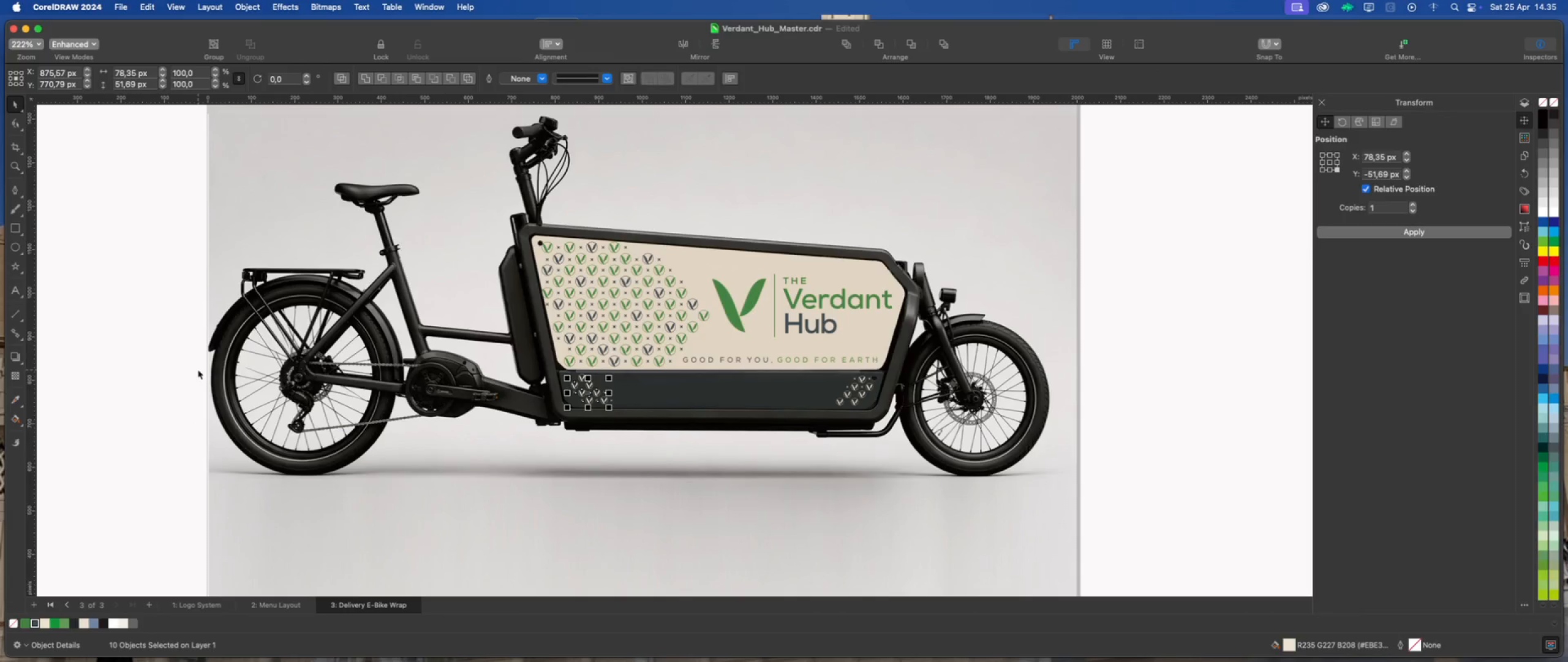 
left_click_drag(start_coordinate=[197, 369], to_coordinate=[638, 436])
 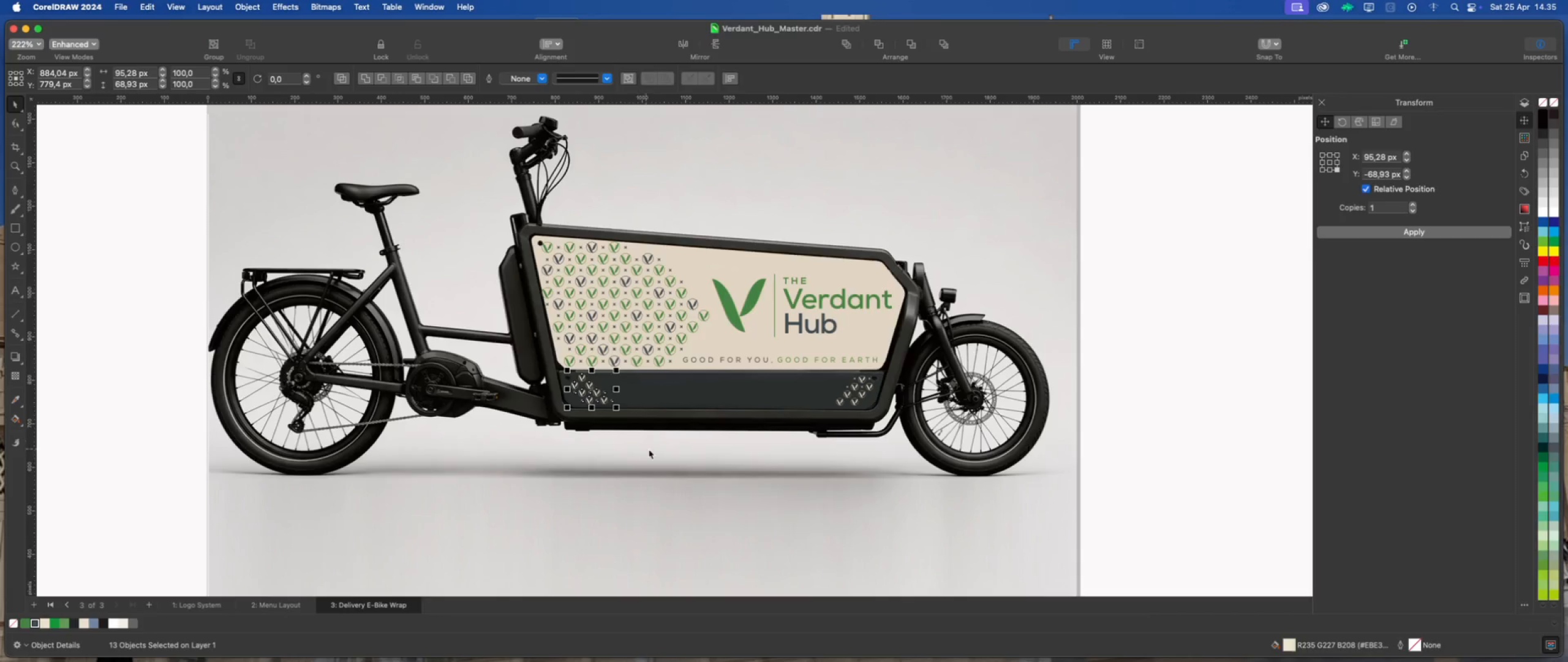 
key(ArrowLeft)
 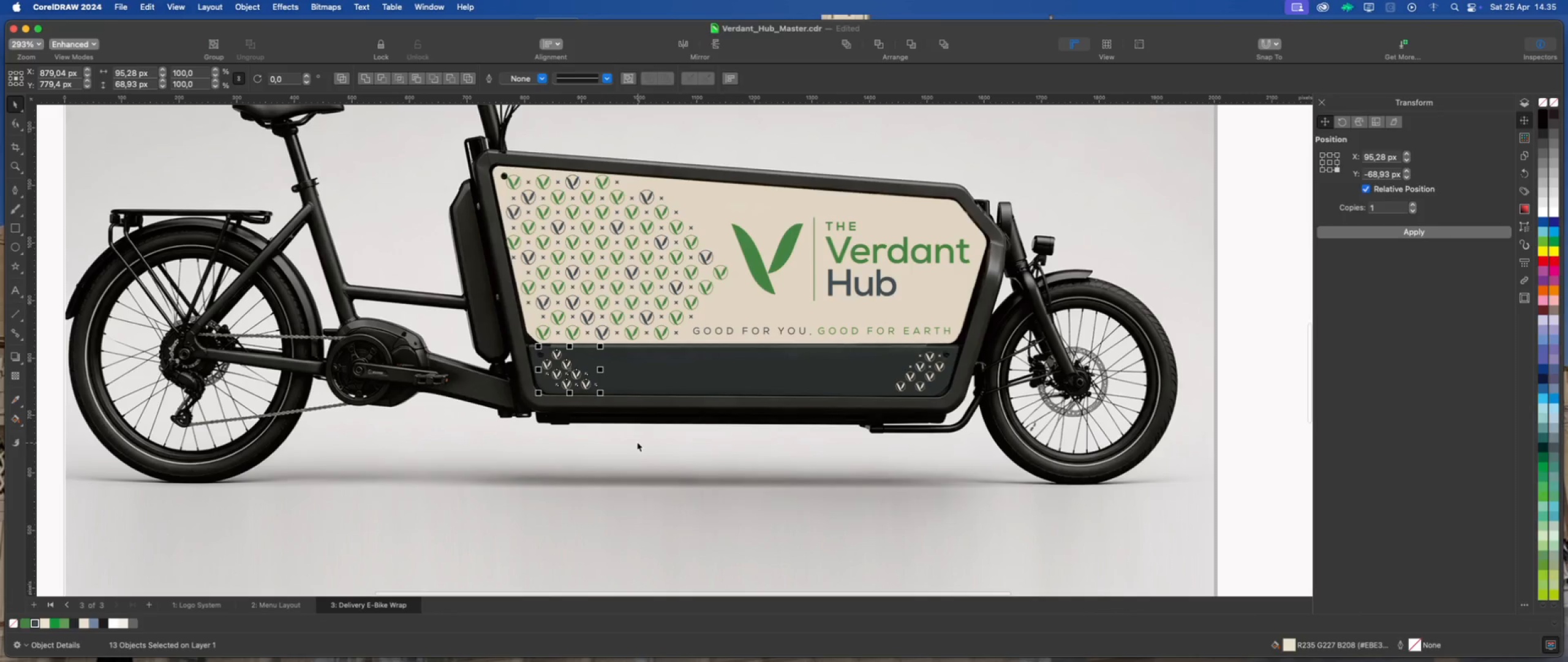 
scroll: coordinate [652, 449], scroll_direction: up, amount: 2.0
 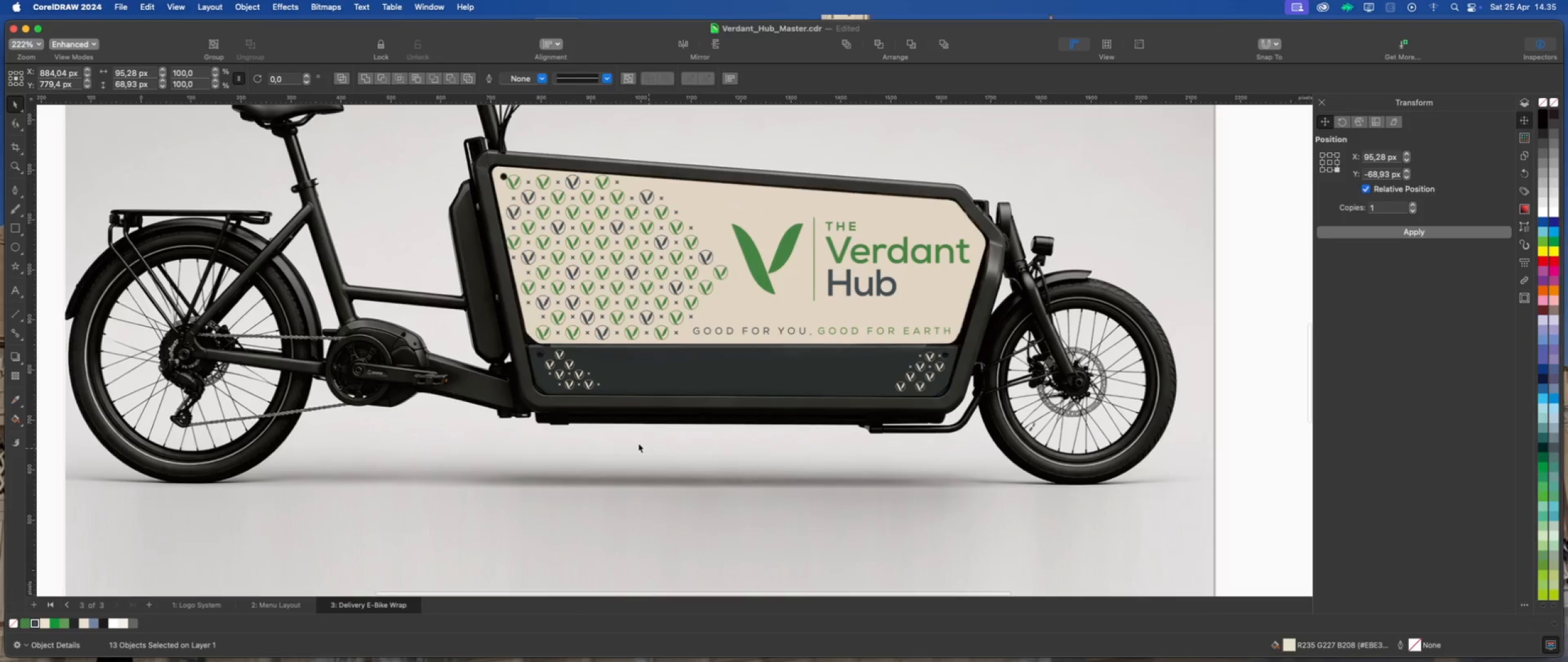 
key(ArrowLeft)
 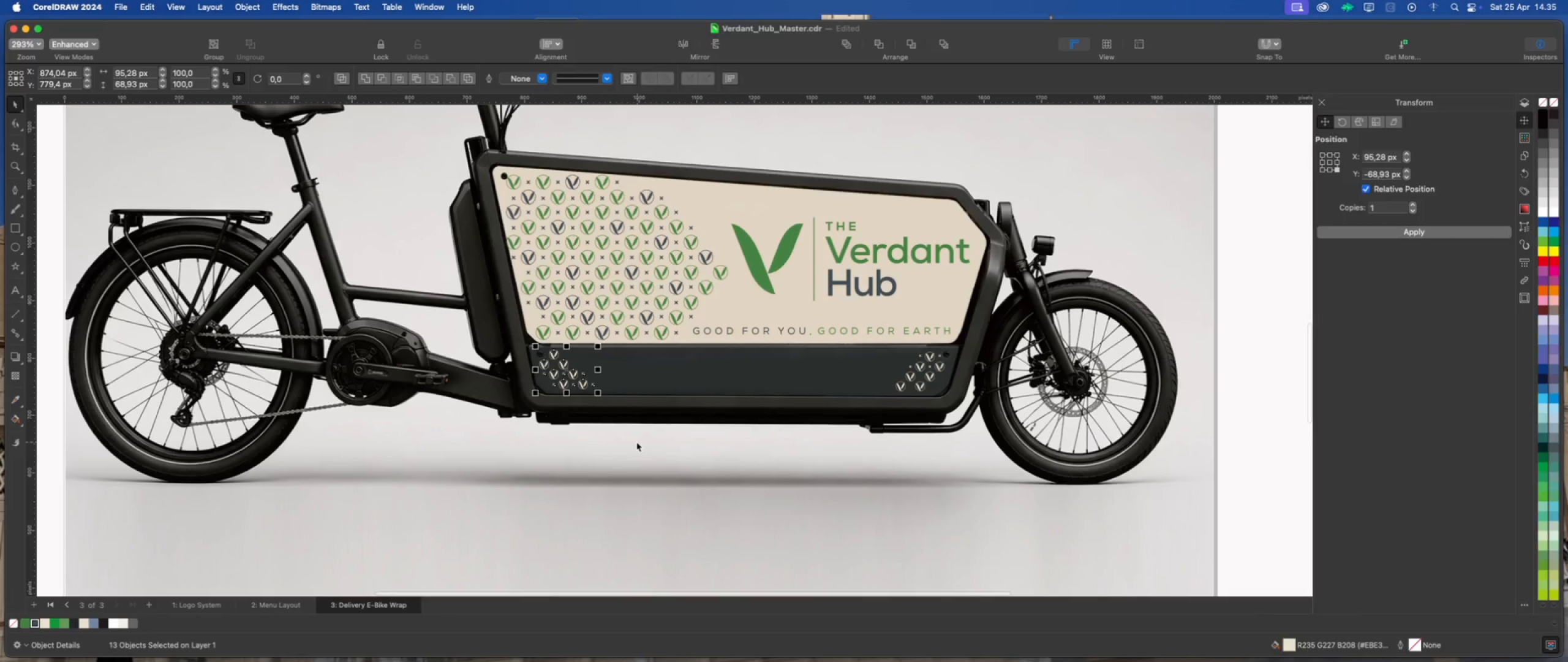 
key(ArrowLeft)
 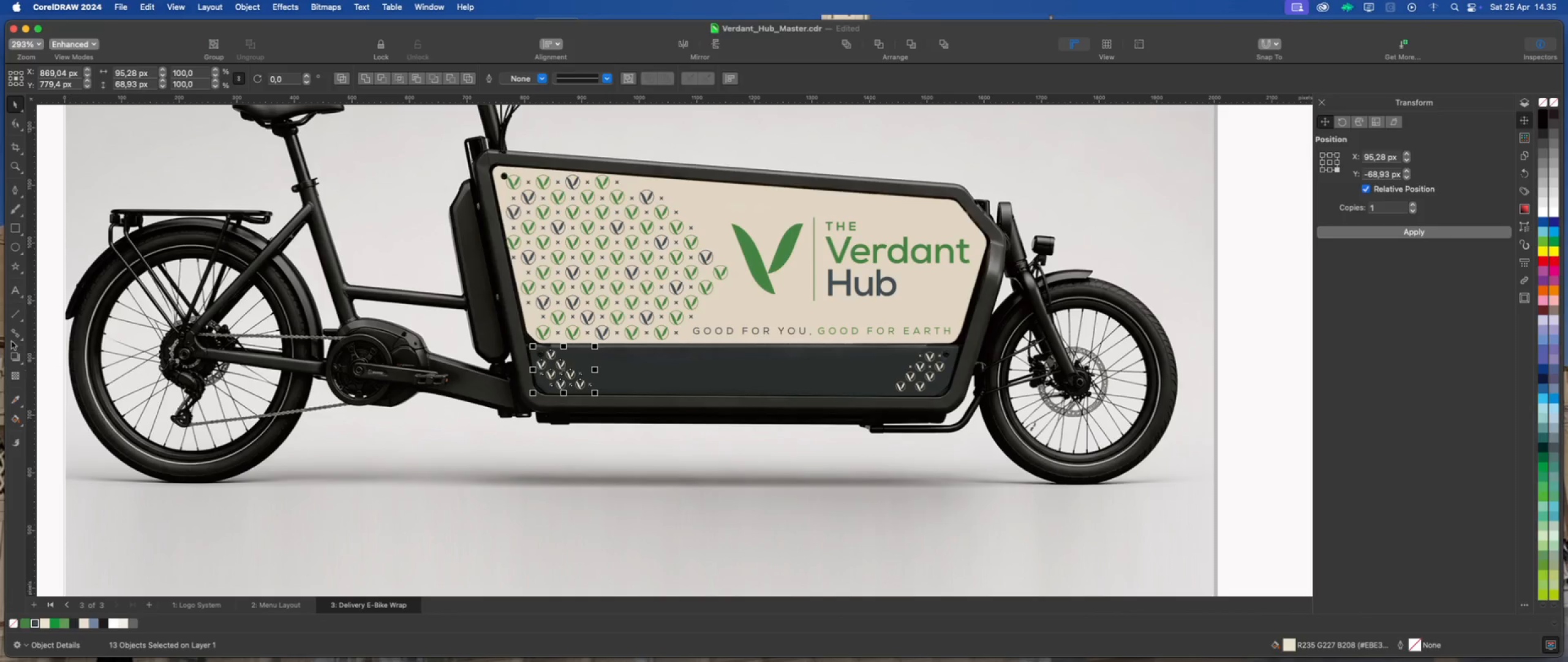 
left_click([48, 321])
 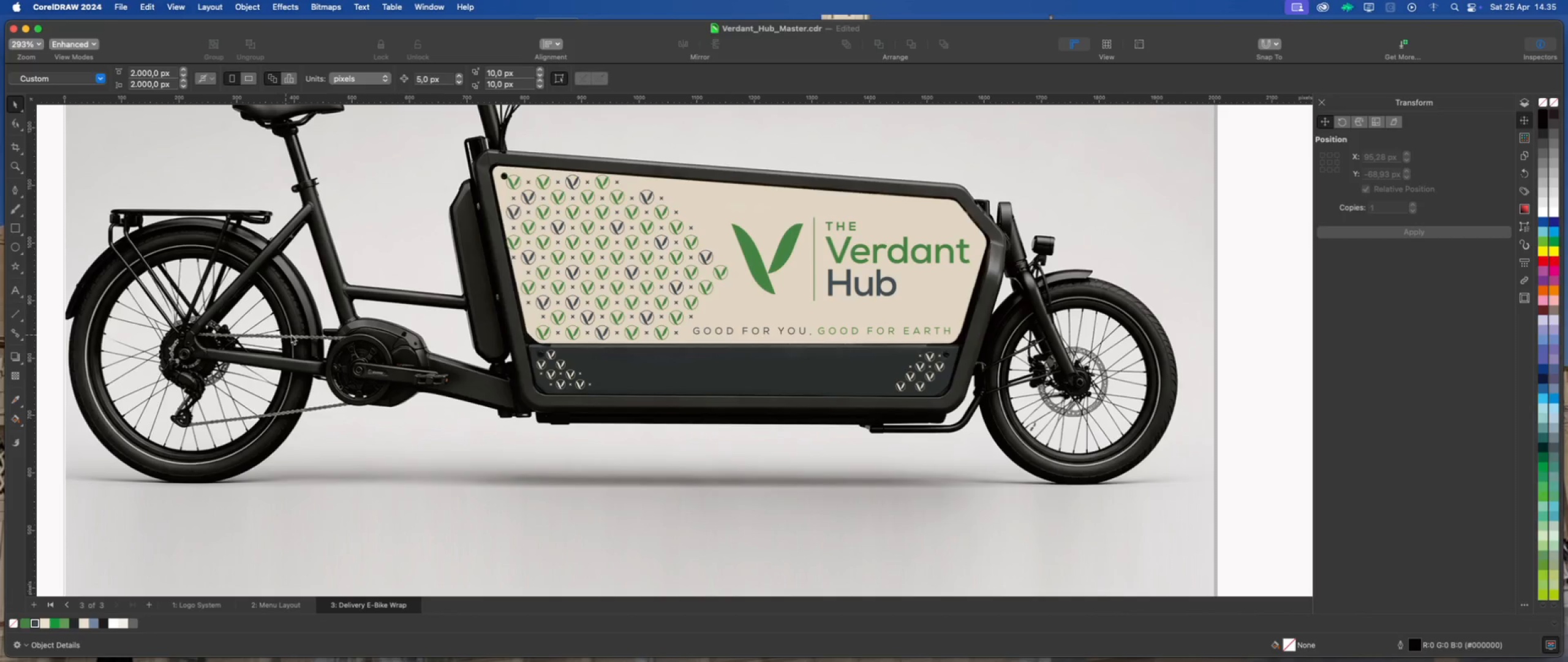 
scroll: coordinate [982, 397], scroll_direction: down, amount: 3.0
 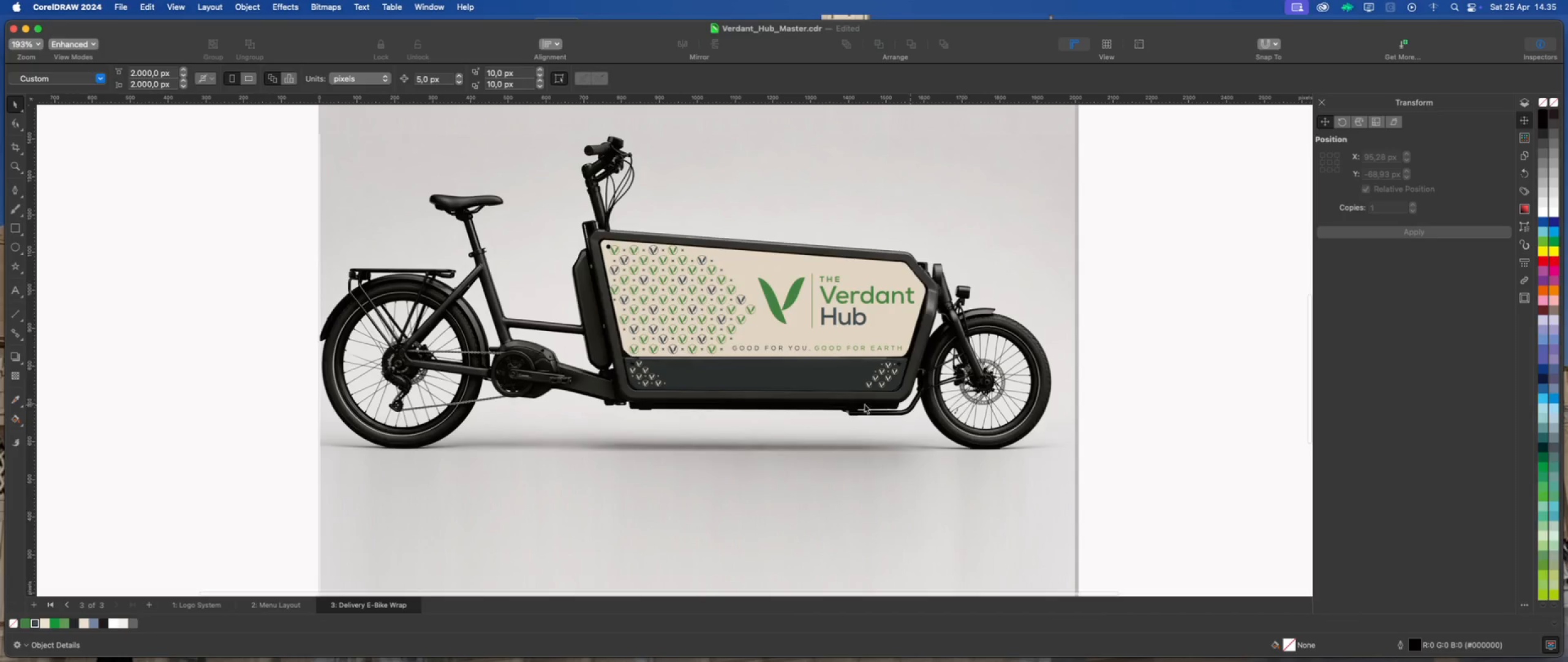 
scroll: coordinate [743, 397], scroll_direction: up, amount: 2.0
 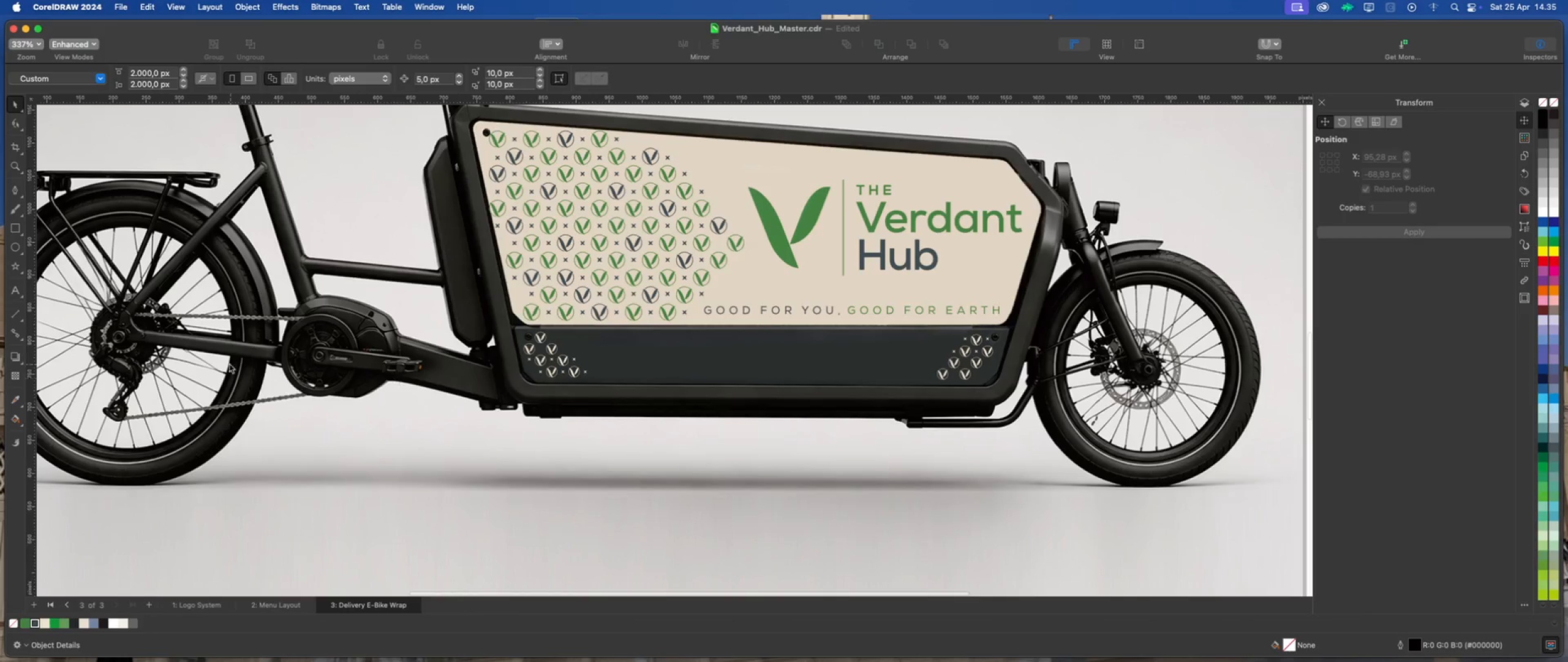 
left_click([897, 332])
 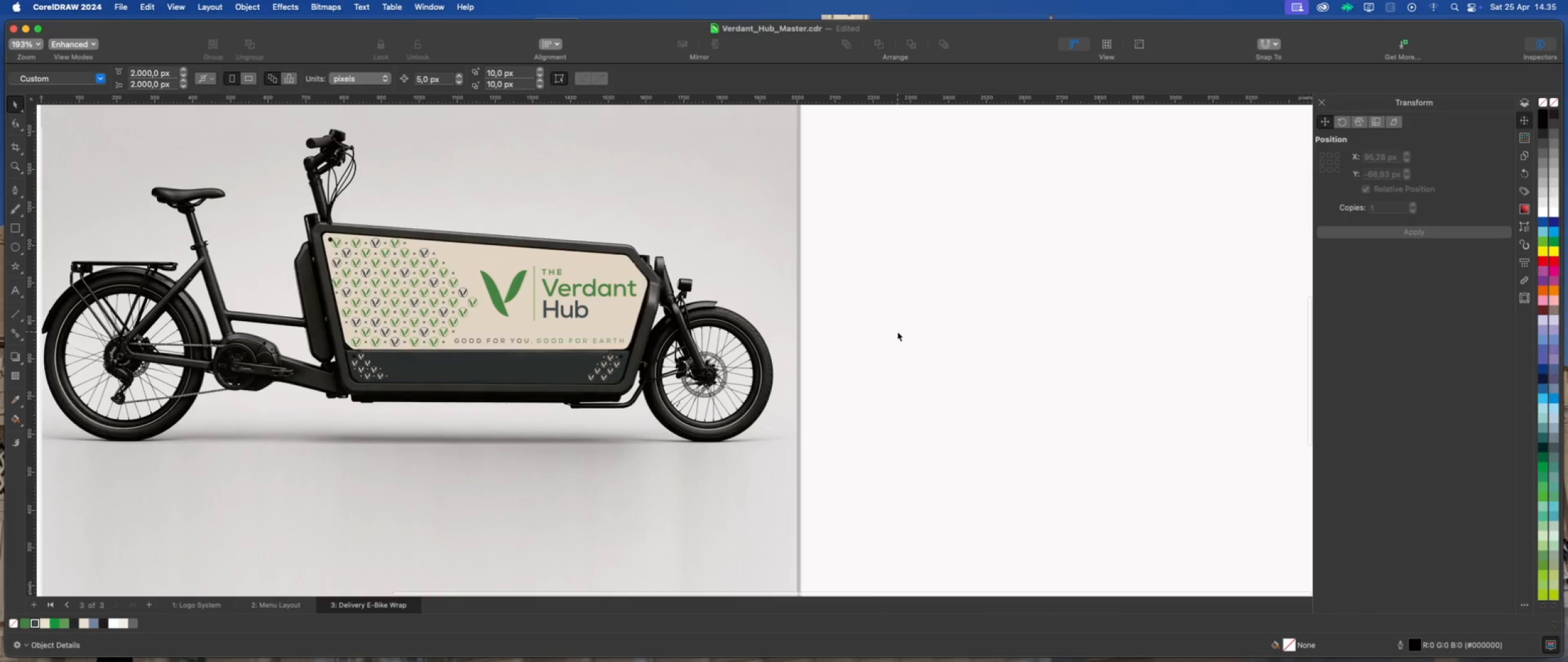 
scroll: coordinate [850, 331], scroll_direction: down, amount: 6.0
 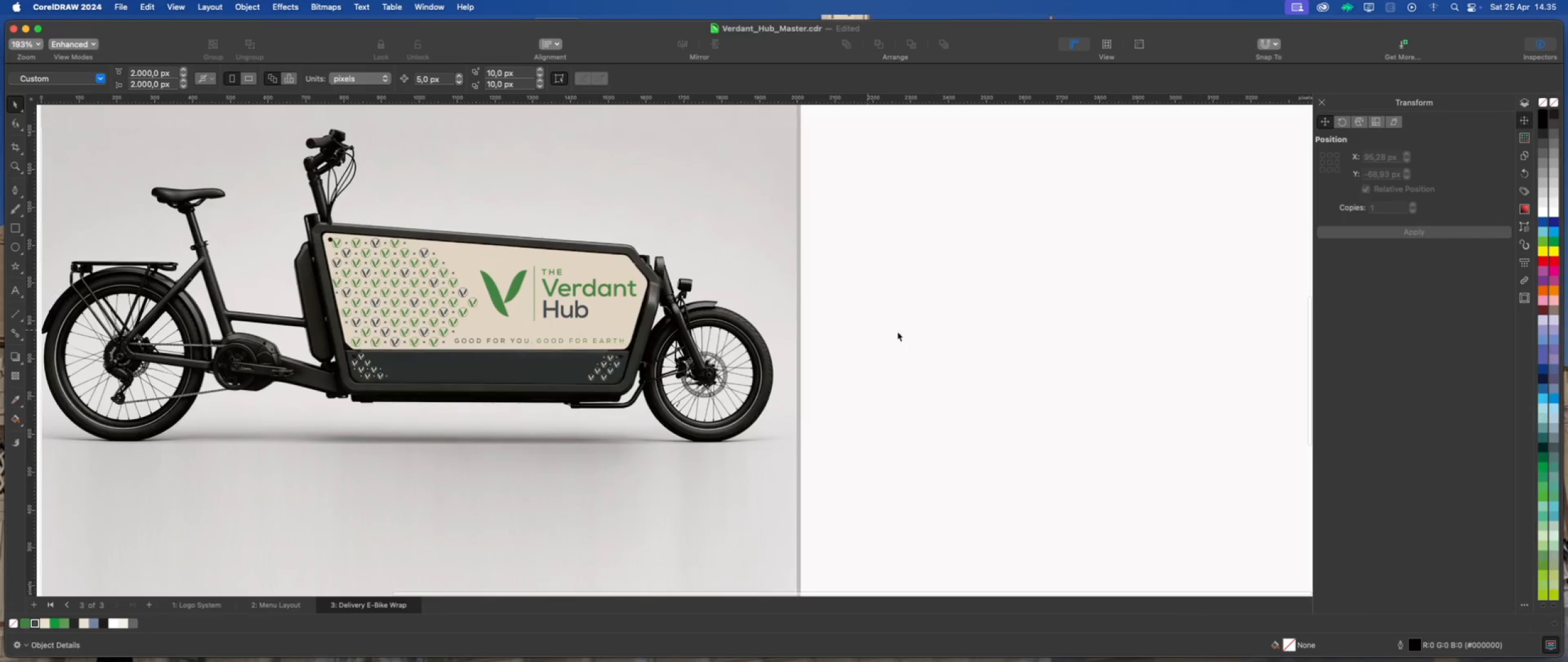 
key(Meta+S)
 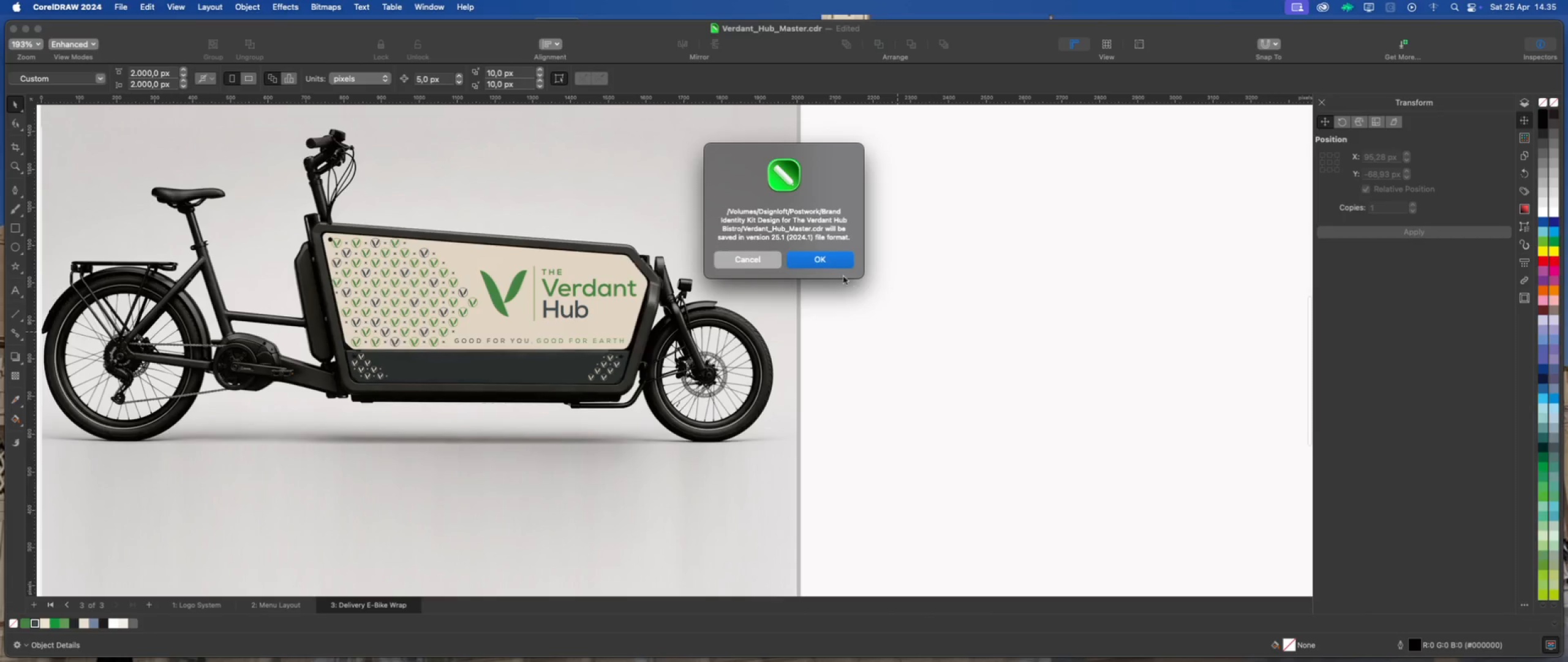 
left_click([833, 260])
 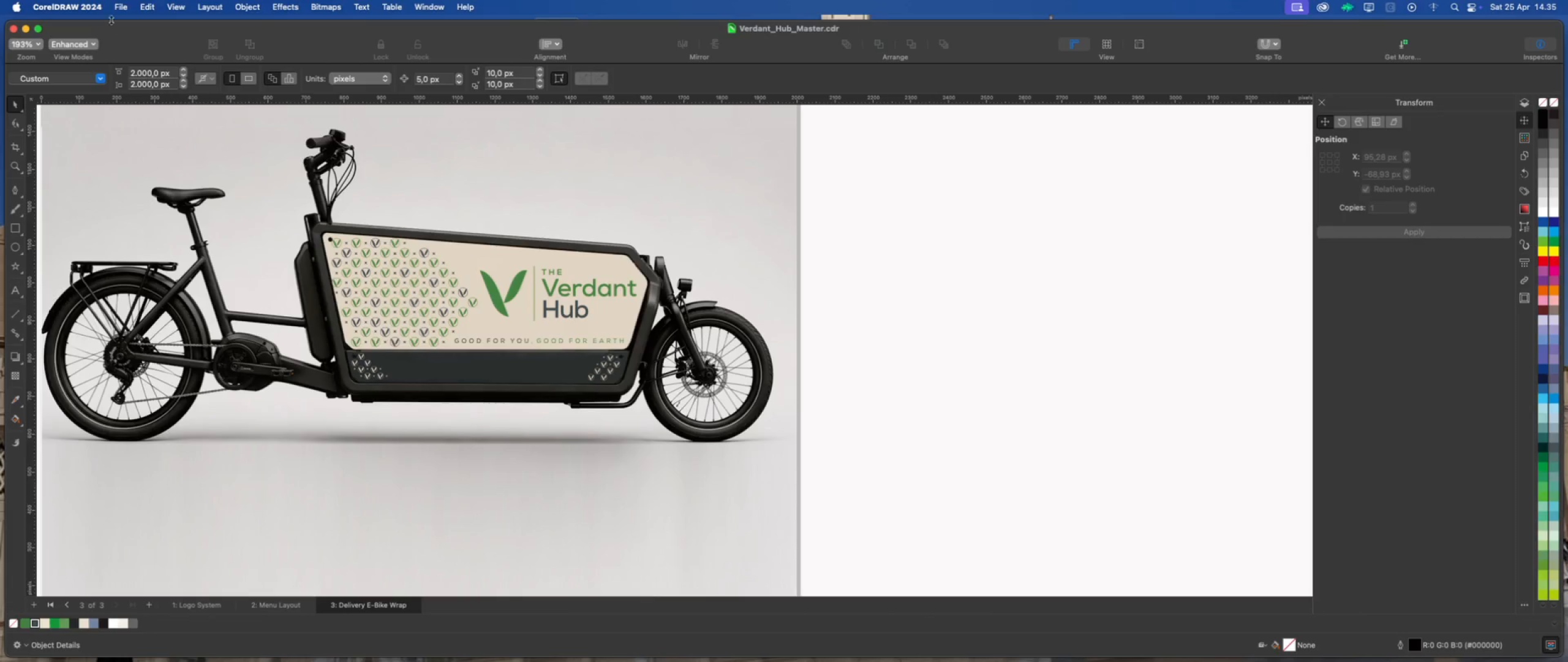 
left_click([121, 7])
 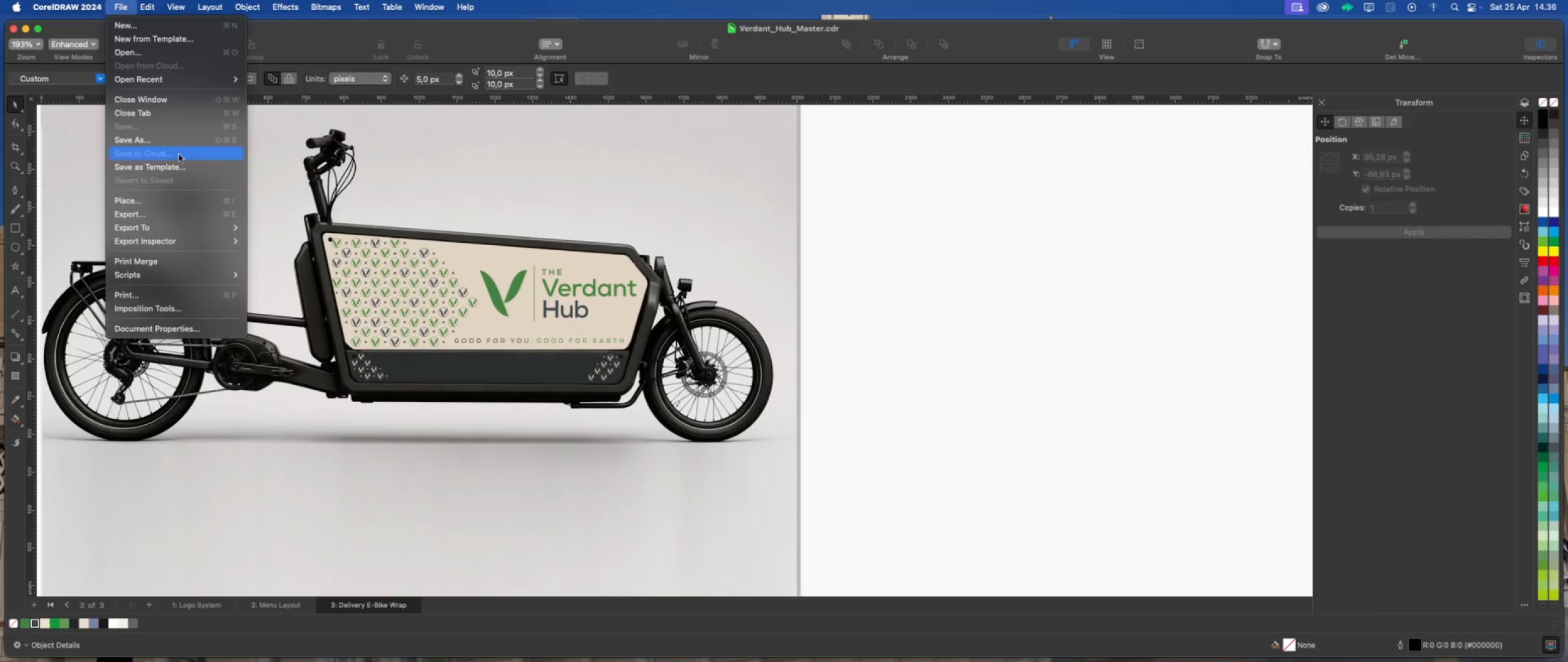 
left_click([182, 141])
 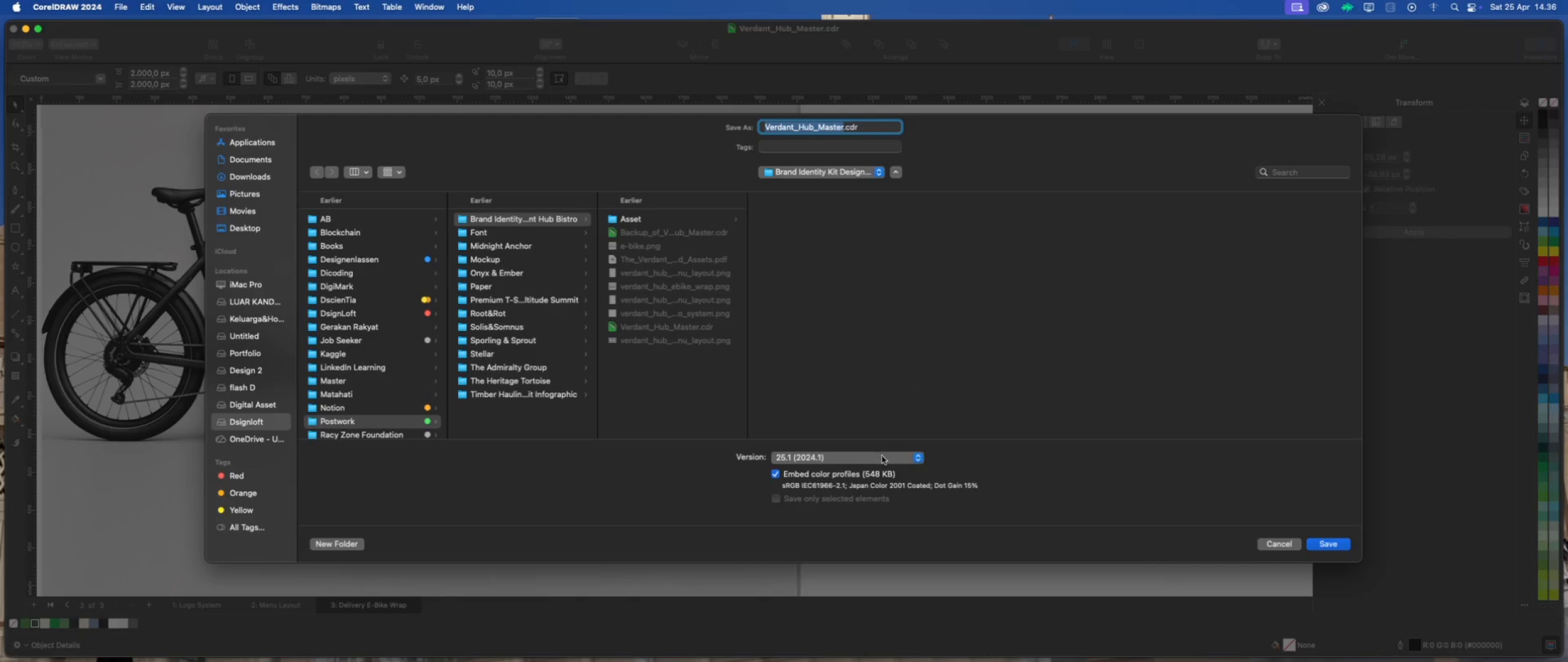 
left_click([922, 457])
 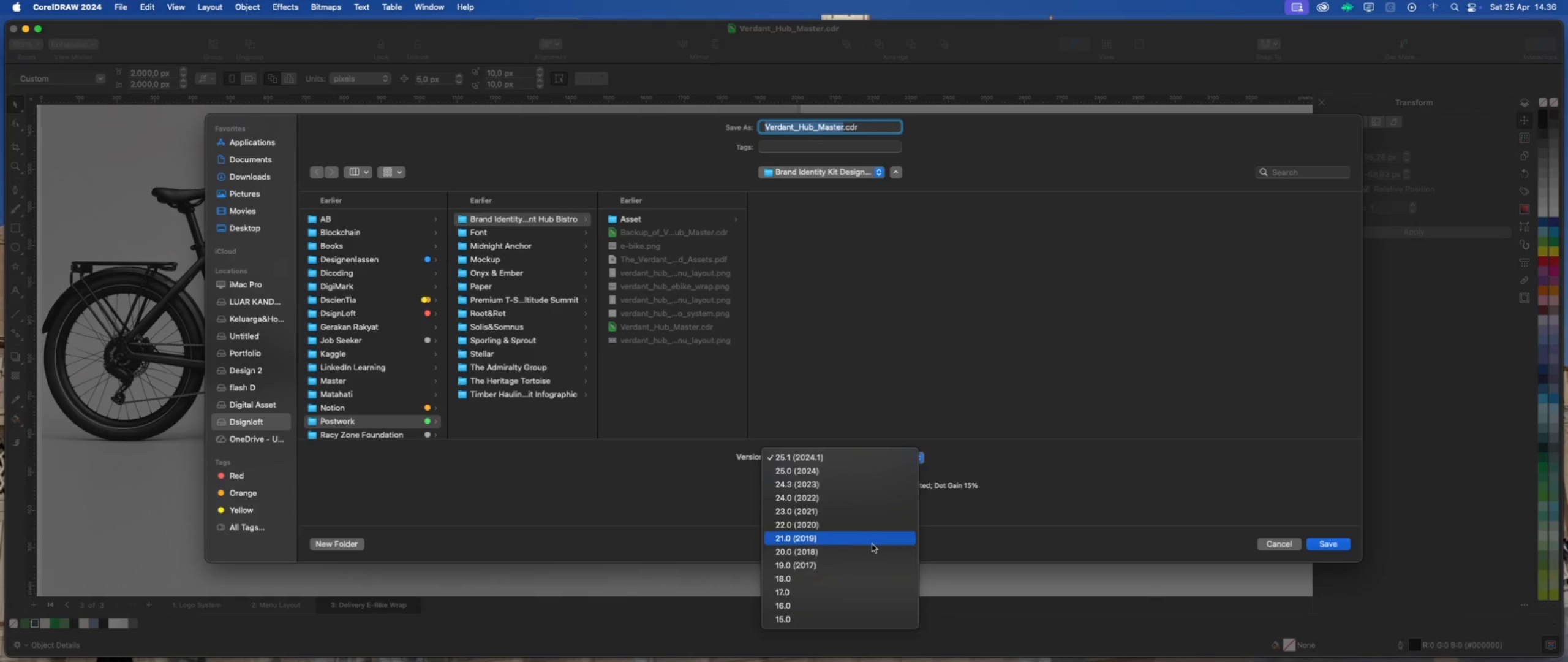 
left_click([872, 548])
 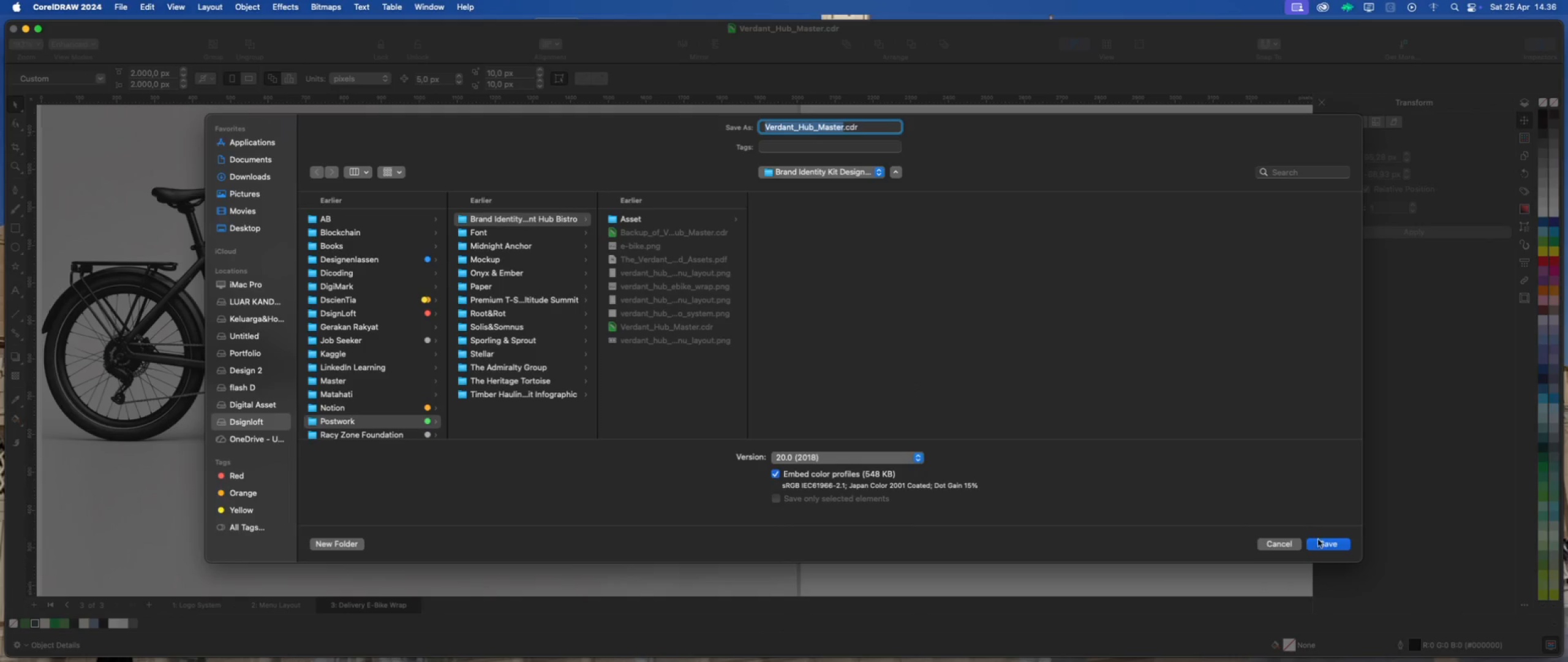 
left_click([1325, 543])
 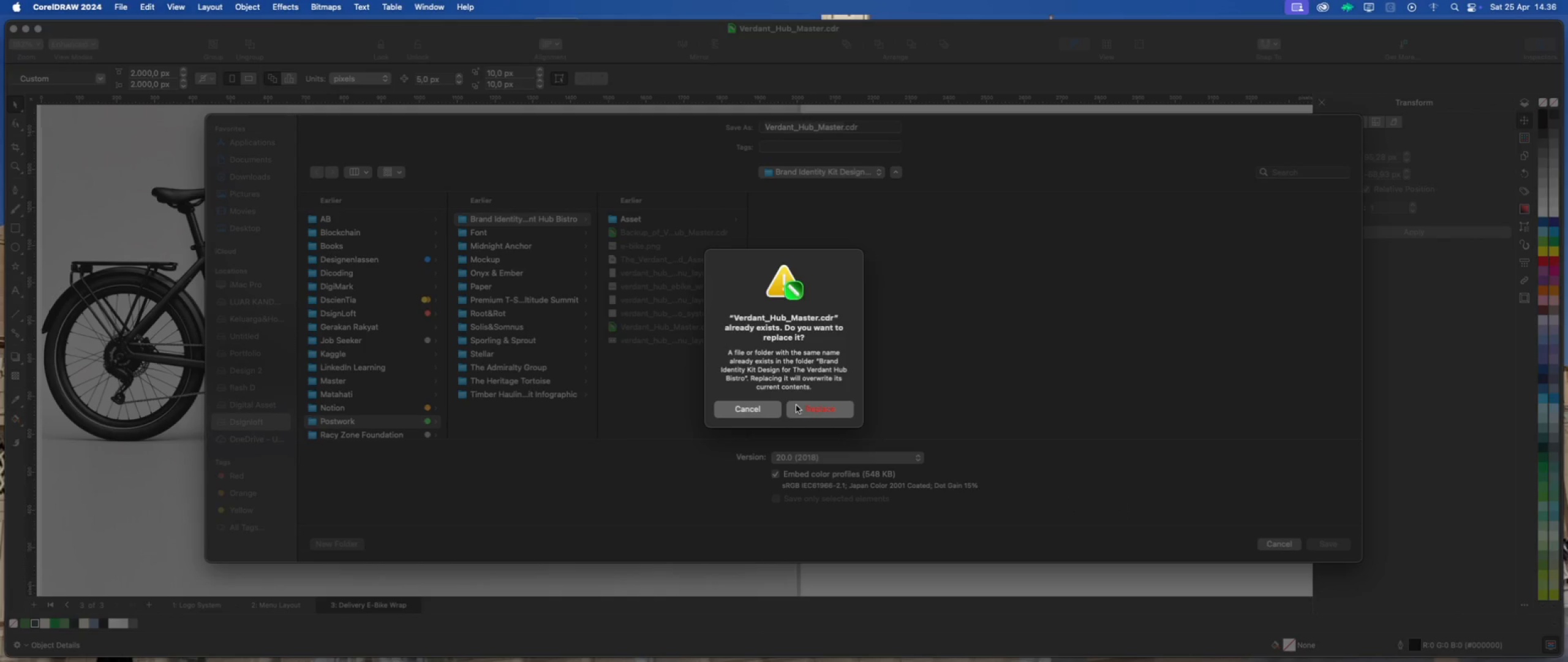 
left_click([812, 408])
 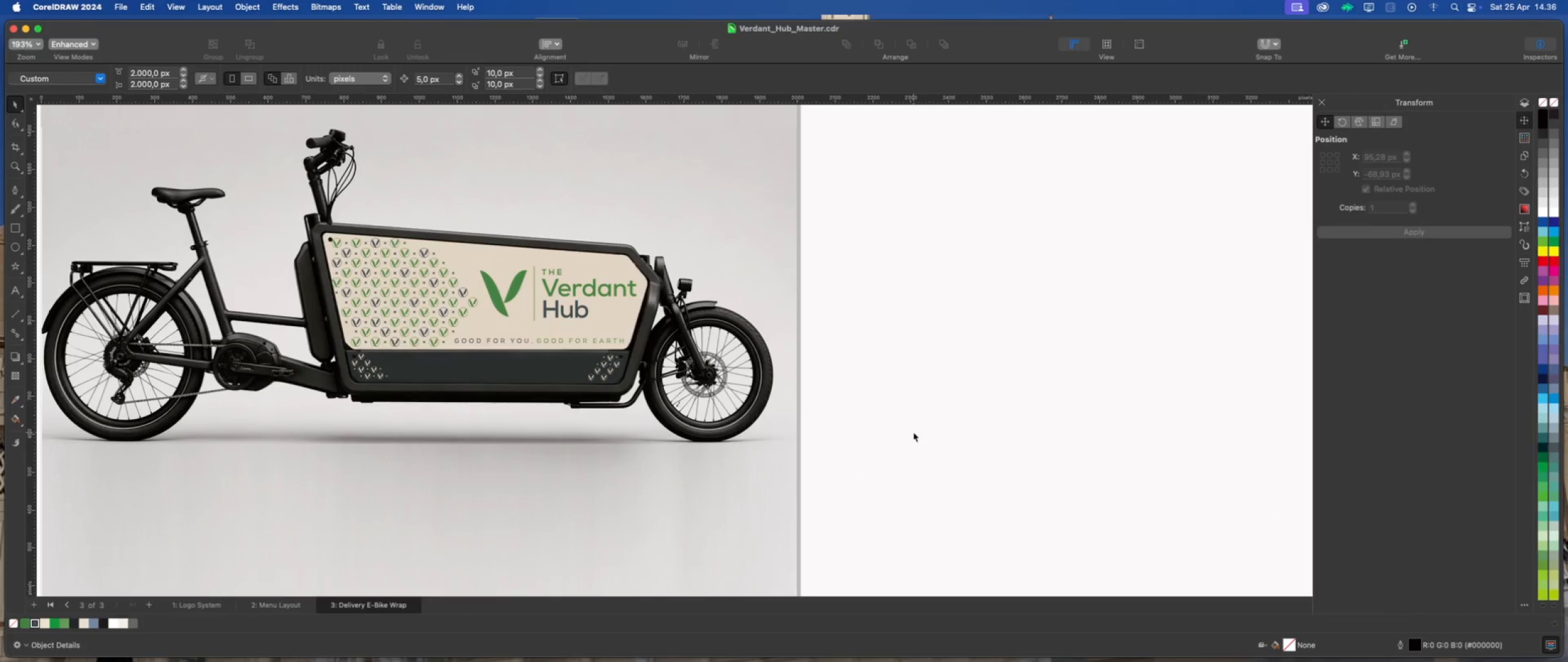 
left_click([913, 432])
 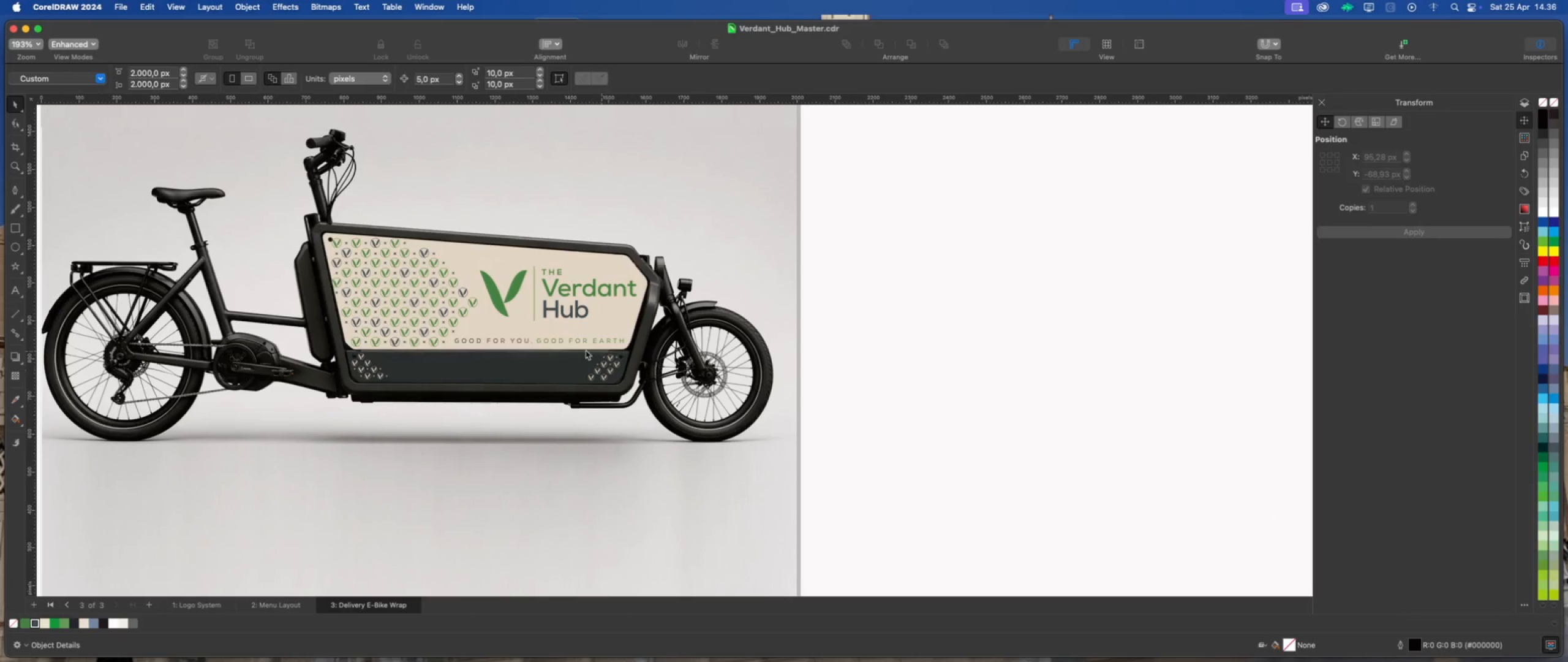 
scroll: coordinate [629, 353], scroll_direction: none, amount: 0.0
 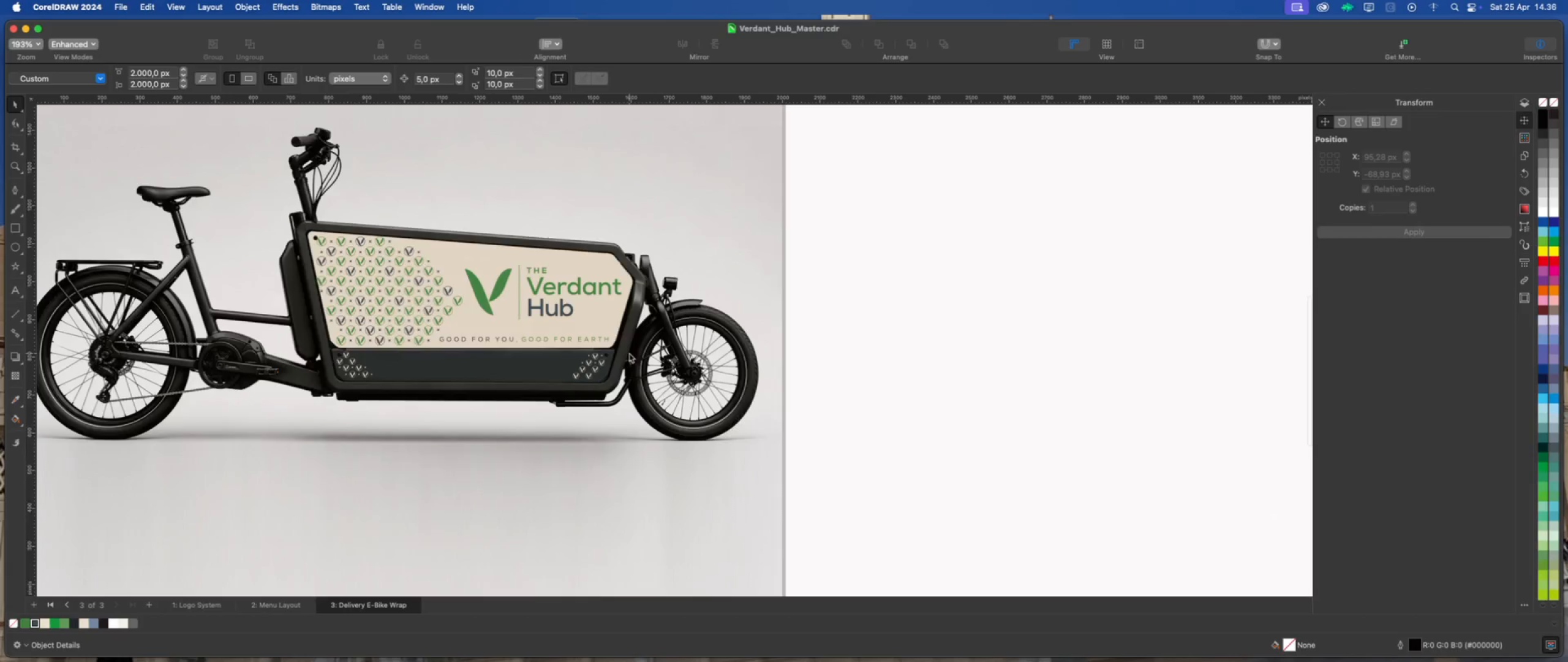 
scroll: coordinate [629, 353], scroll_direction: up, amount: 2.0
 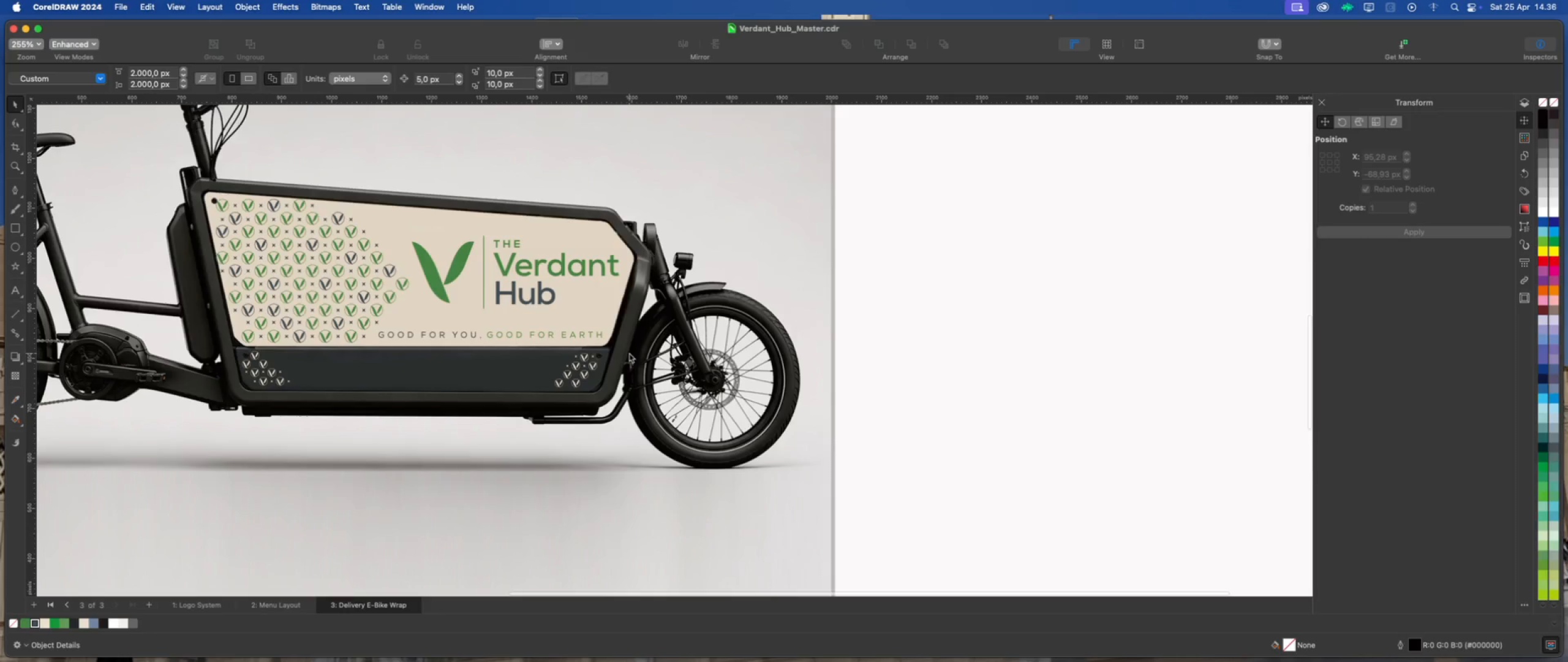 
scroll: coordinate [567, 338], scroll_direction: down, amount: 5.0
 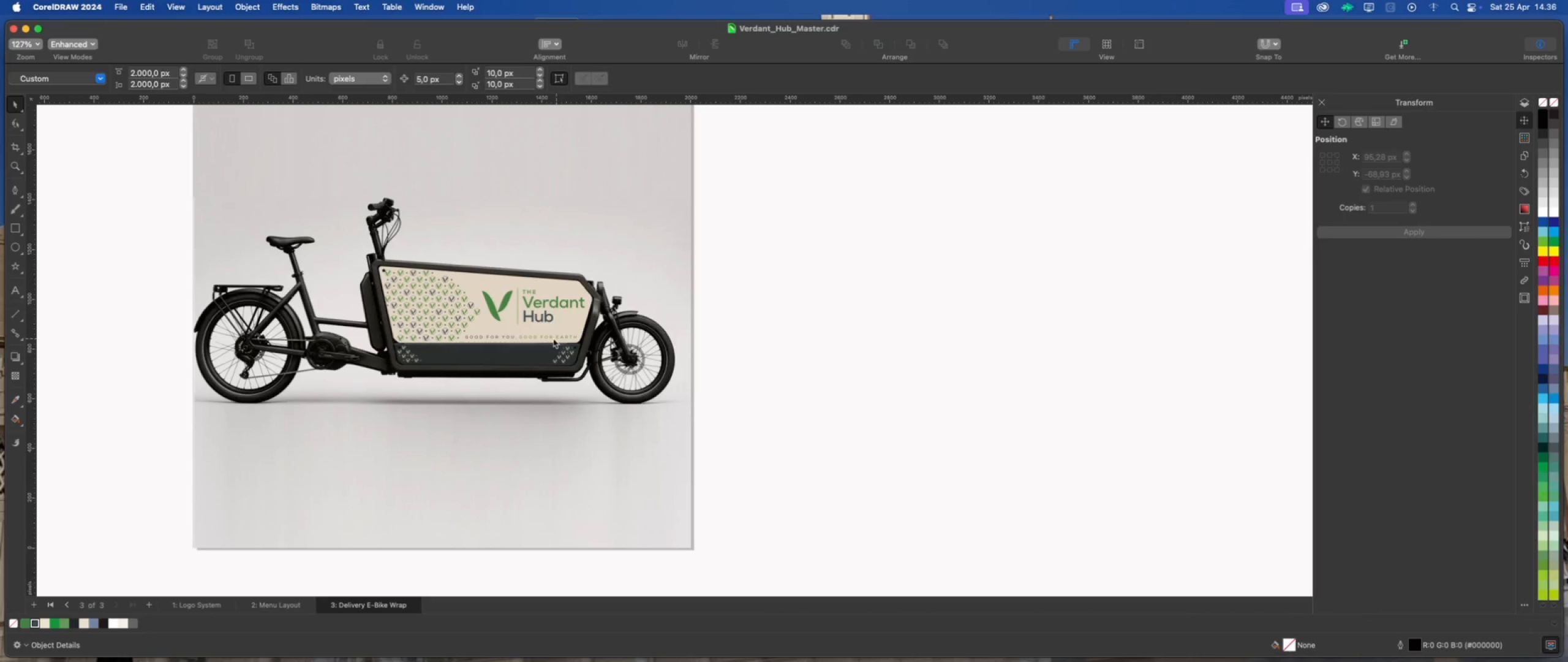 
scroll: coordinate [597, 348], scroll_direction: up, amount: 5.0
 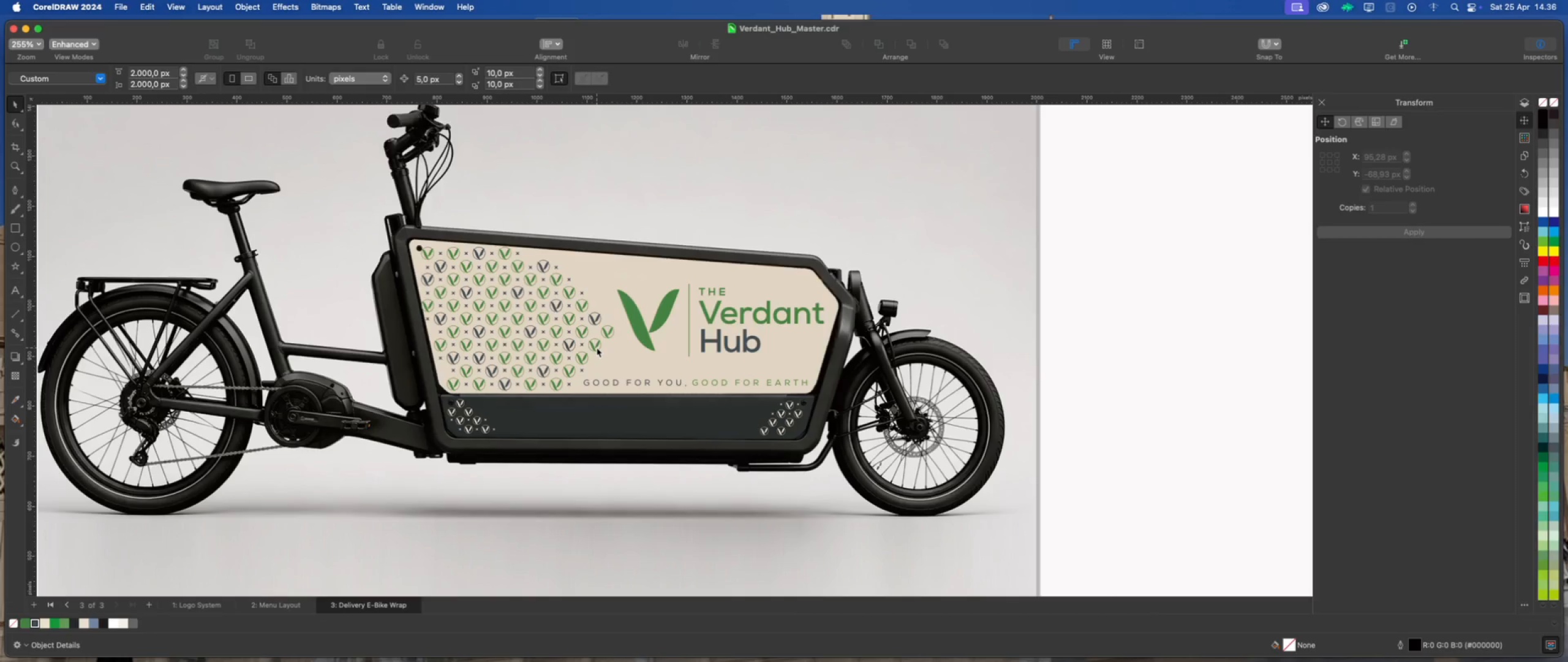 
scroll: coordinate [584, 346], scroll_direction: down, amount: 4.0
 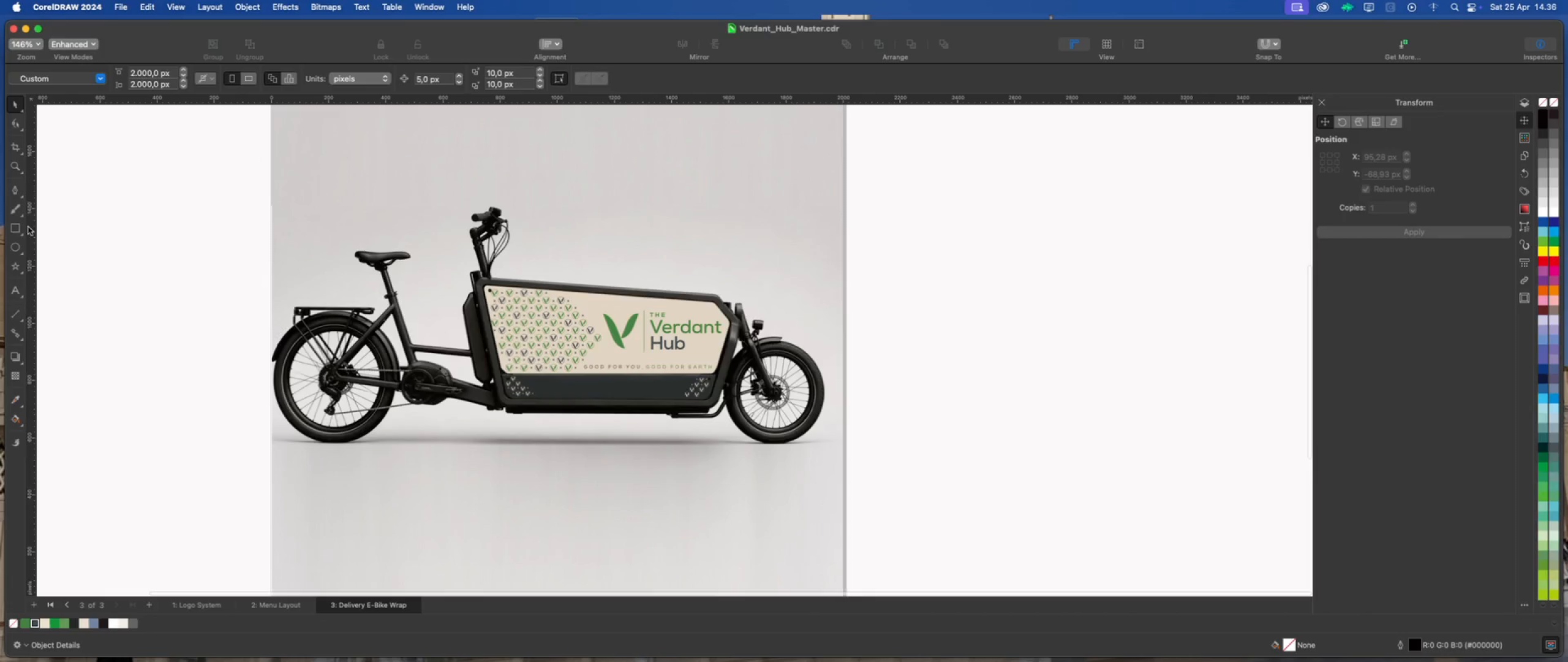 
left_click([12, 227])
 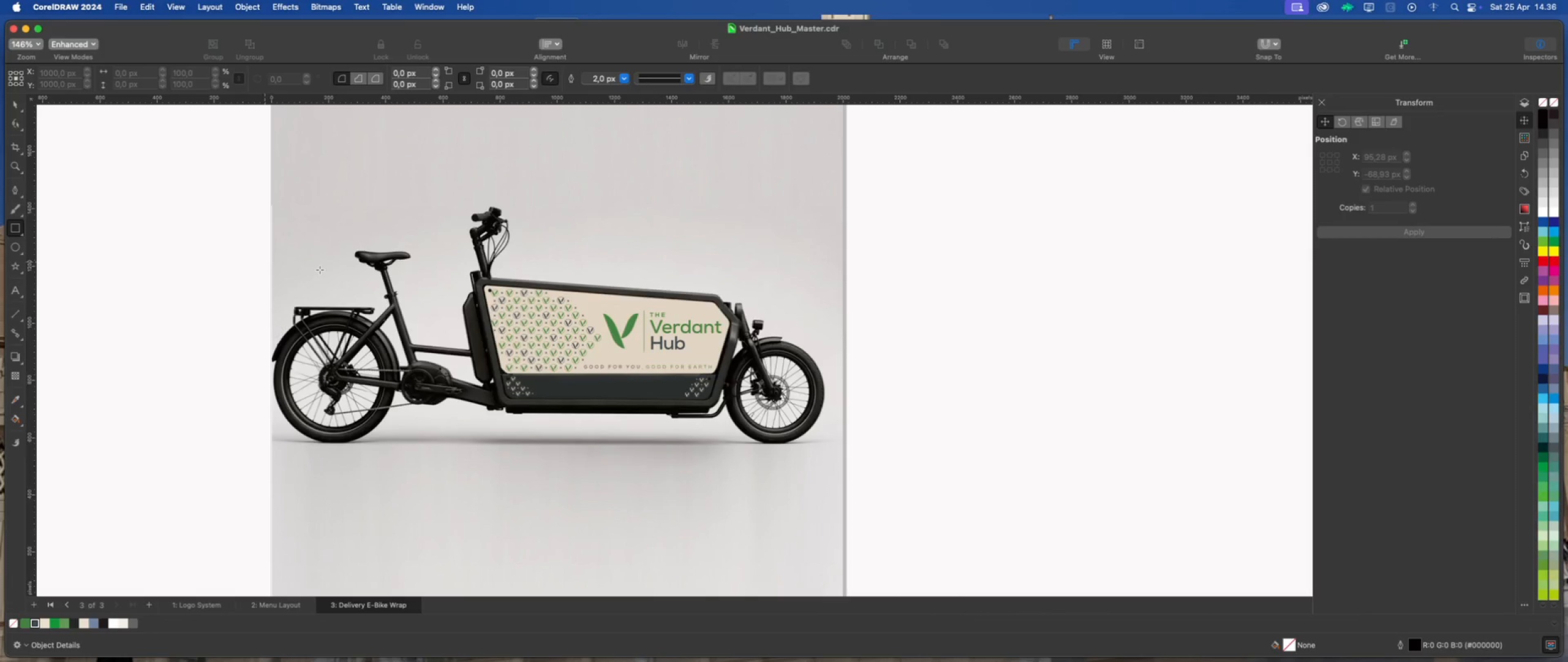 
scroll: coordinate [324, 270], scroll_direction: down, amount: 2.0
 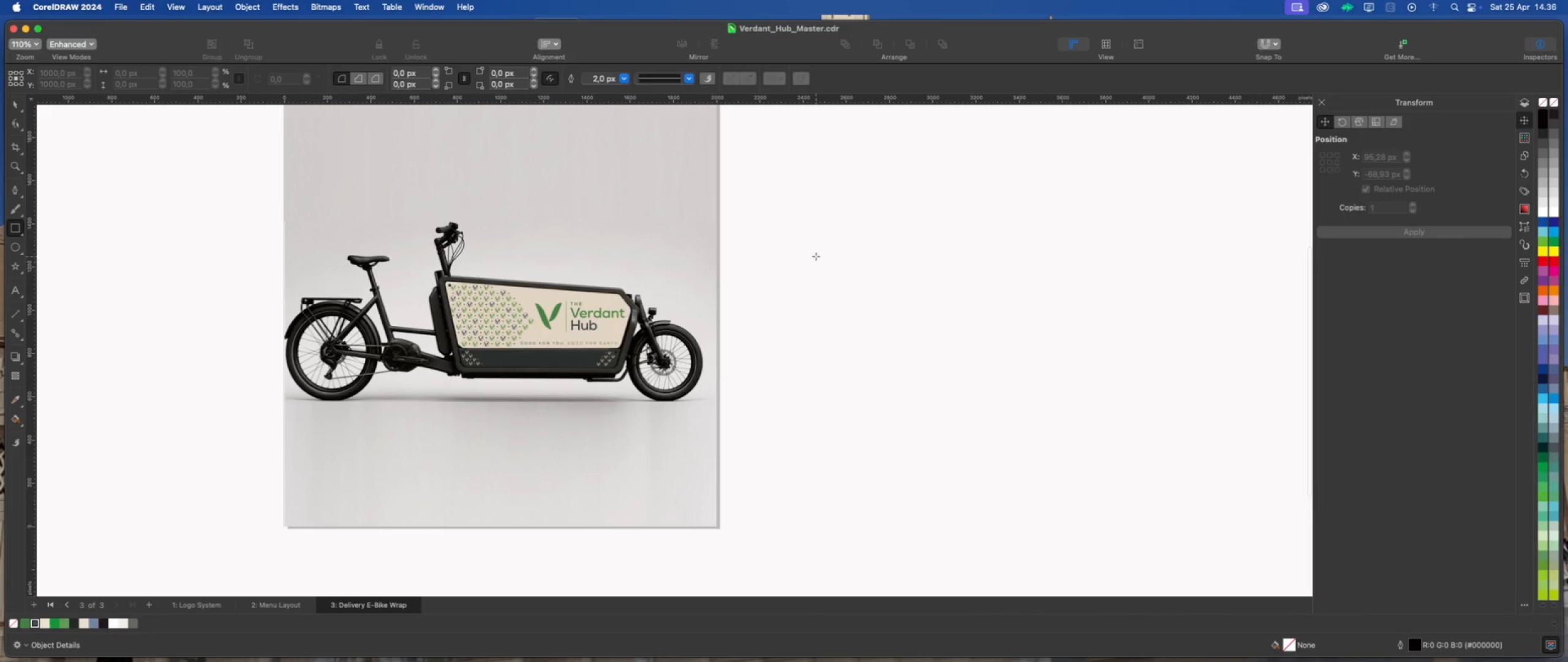 
left_click_drag(start_coordinate=[810, 229], to_coordinate=[1036, 341])
 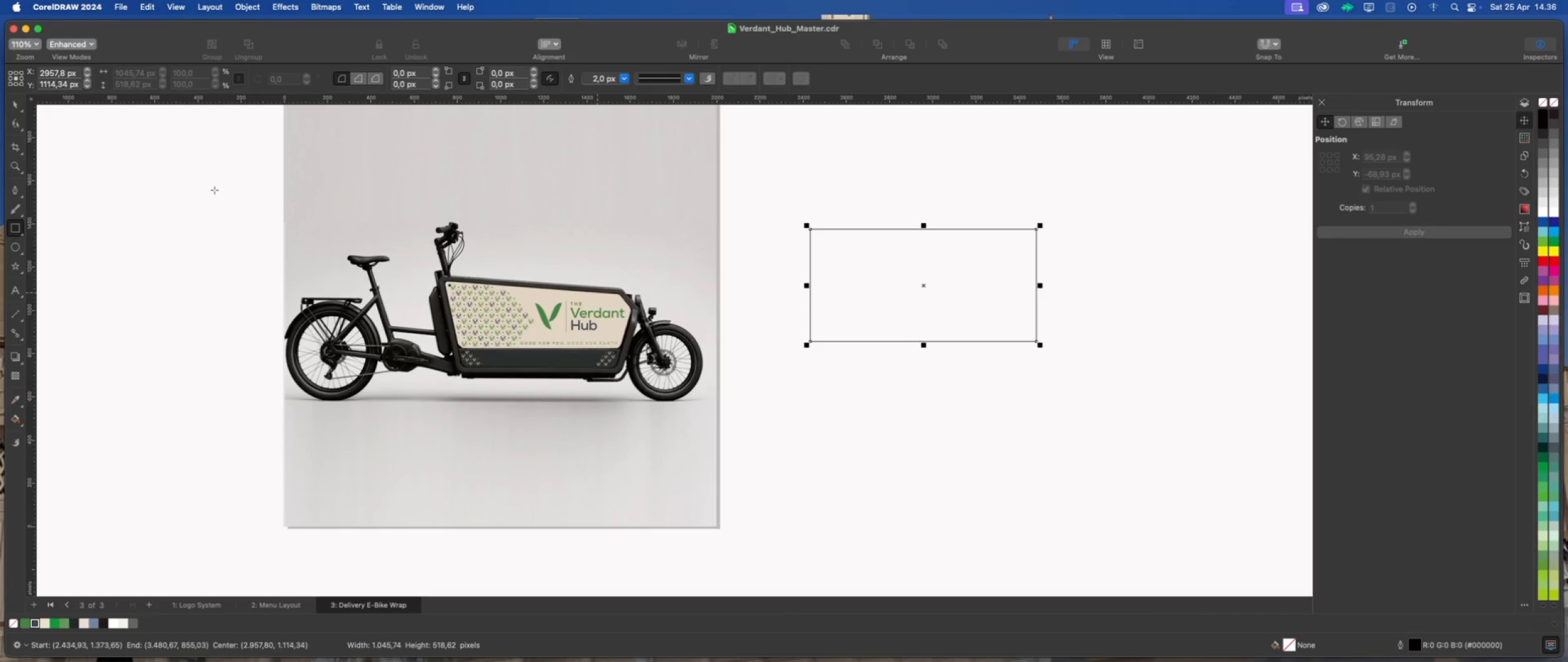 
hold_key(key=CommandLeft, duration=0.6)
 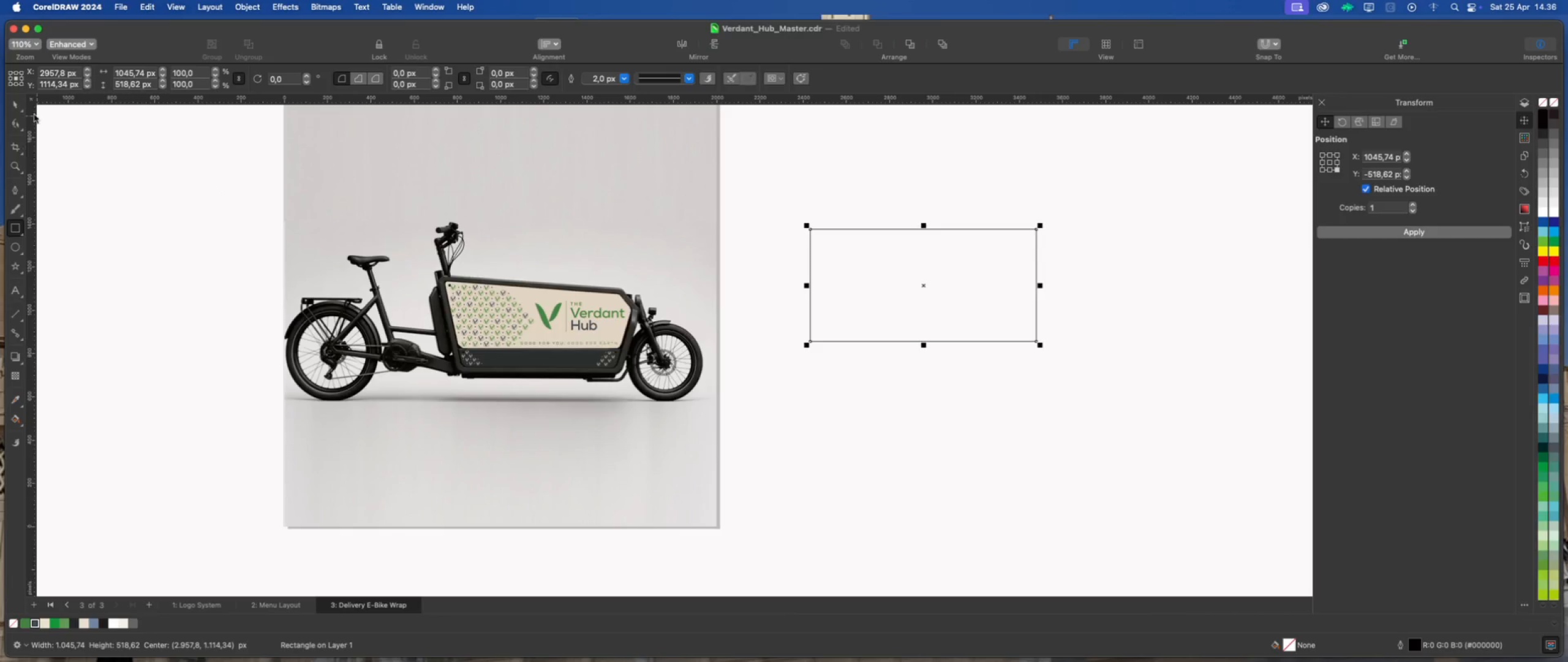 
scroll: coordinate [246, 246], scroll_direction: down, amount: 2.0
 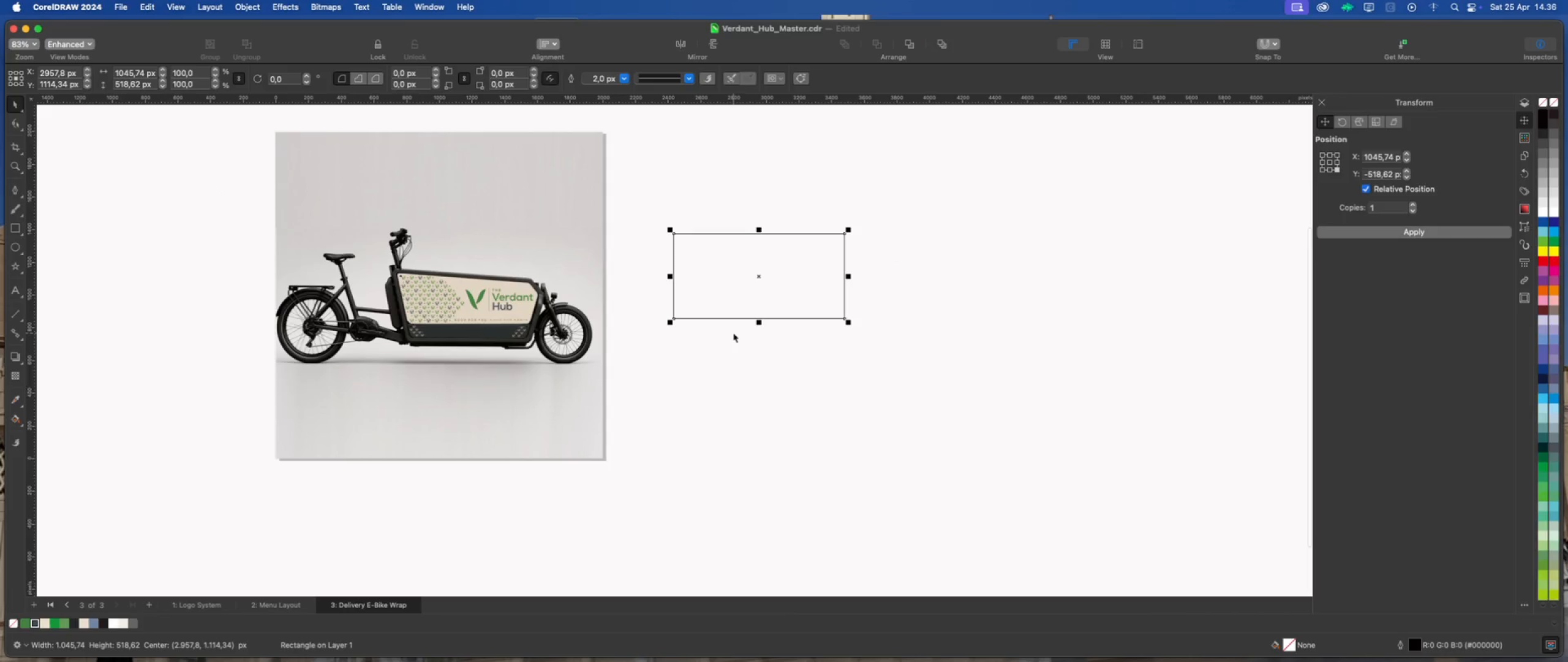 
left_click([733, 333])
 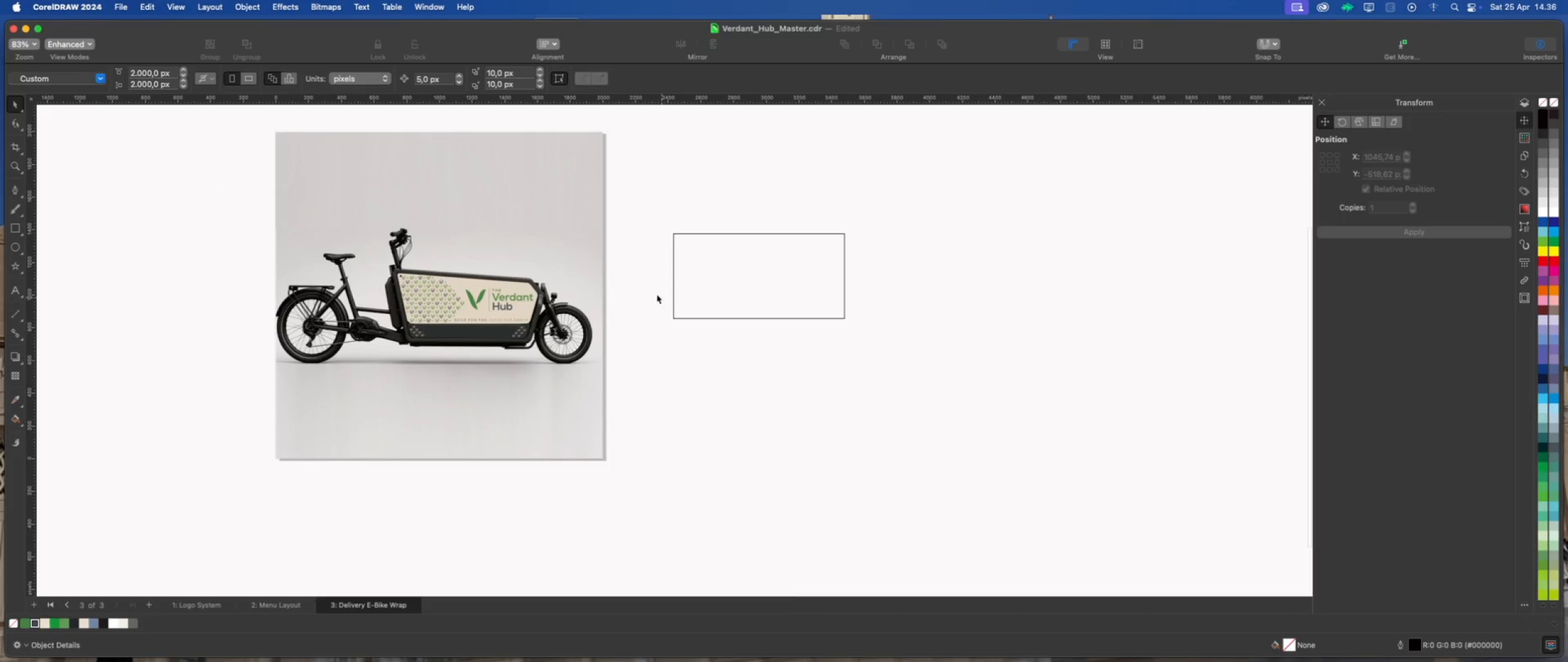 
scroll: coordinate [630, 273], scroll_direction: up, amount: 2.0
 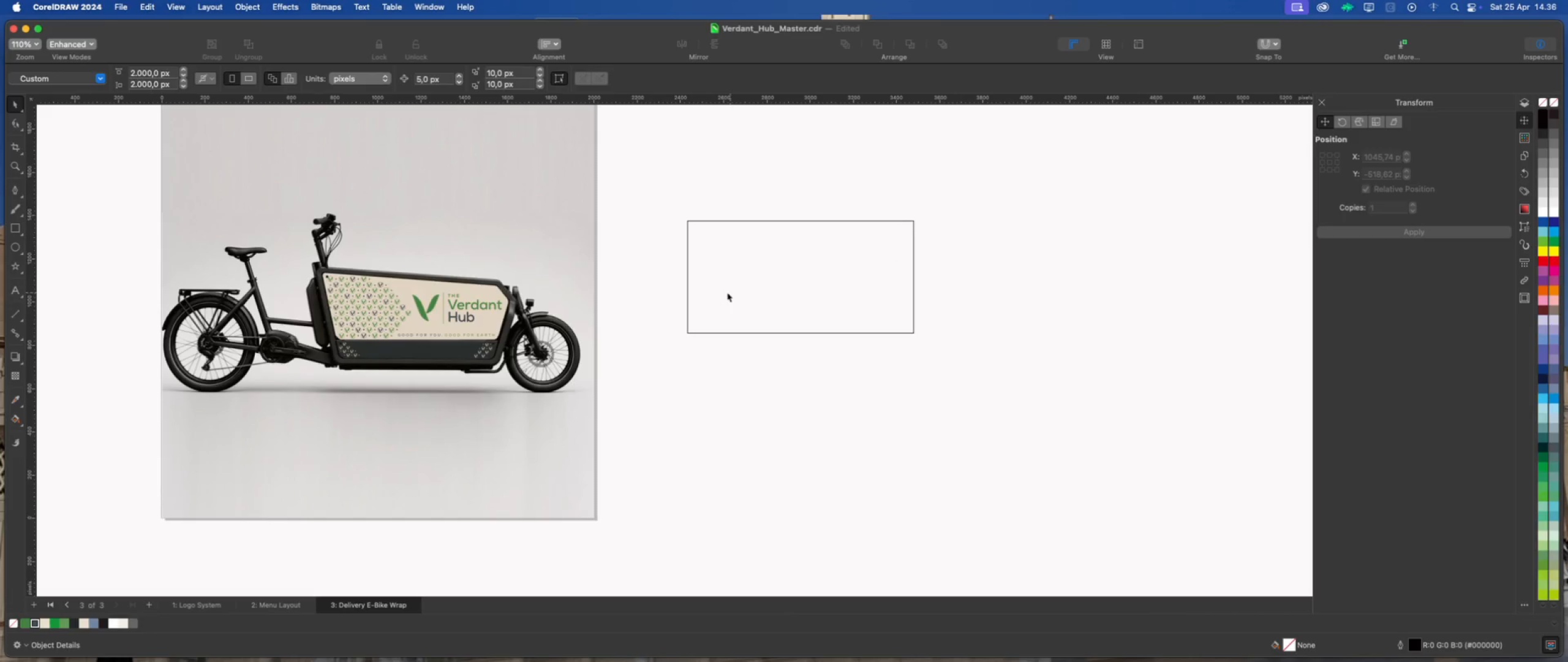 
left_click_drag(start_coordinate=[640, 265], to_coordinate=[314, 341])
 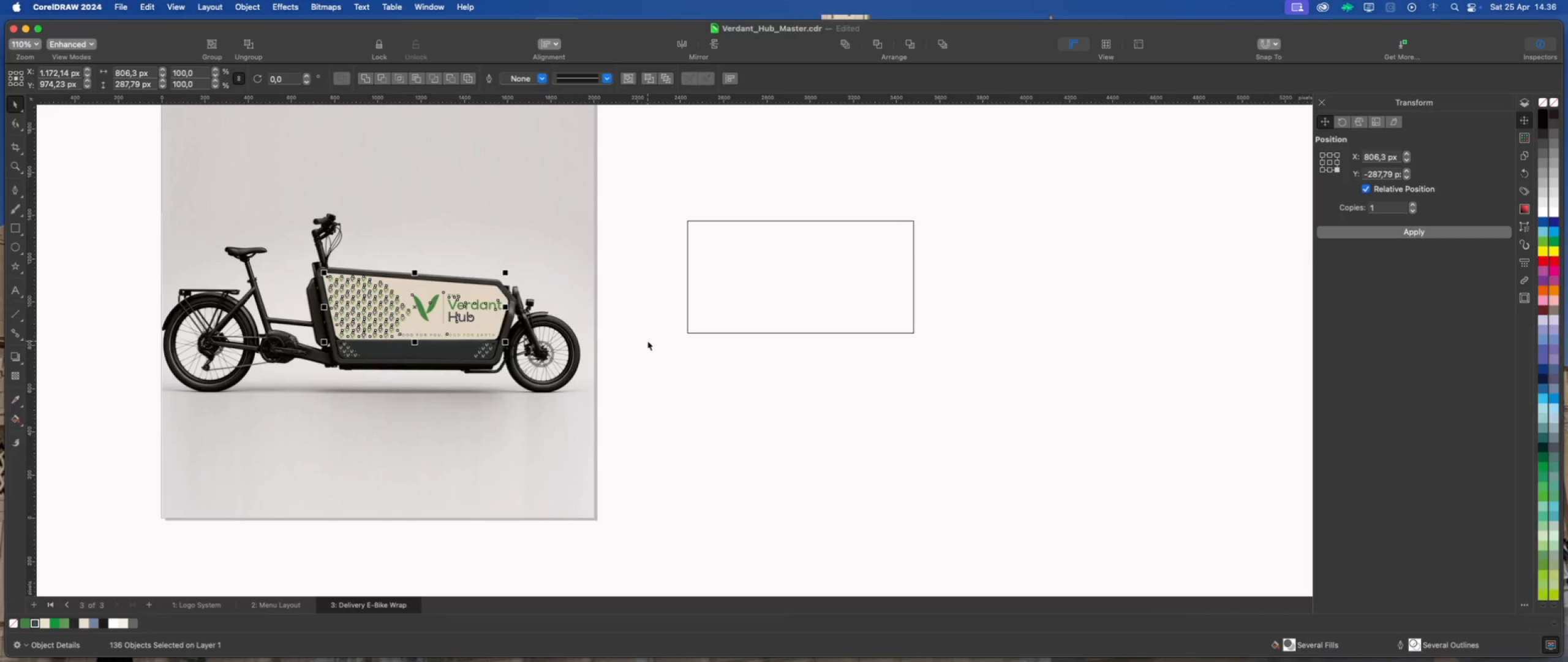 
key(Meta+D)
 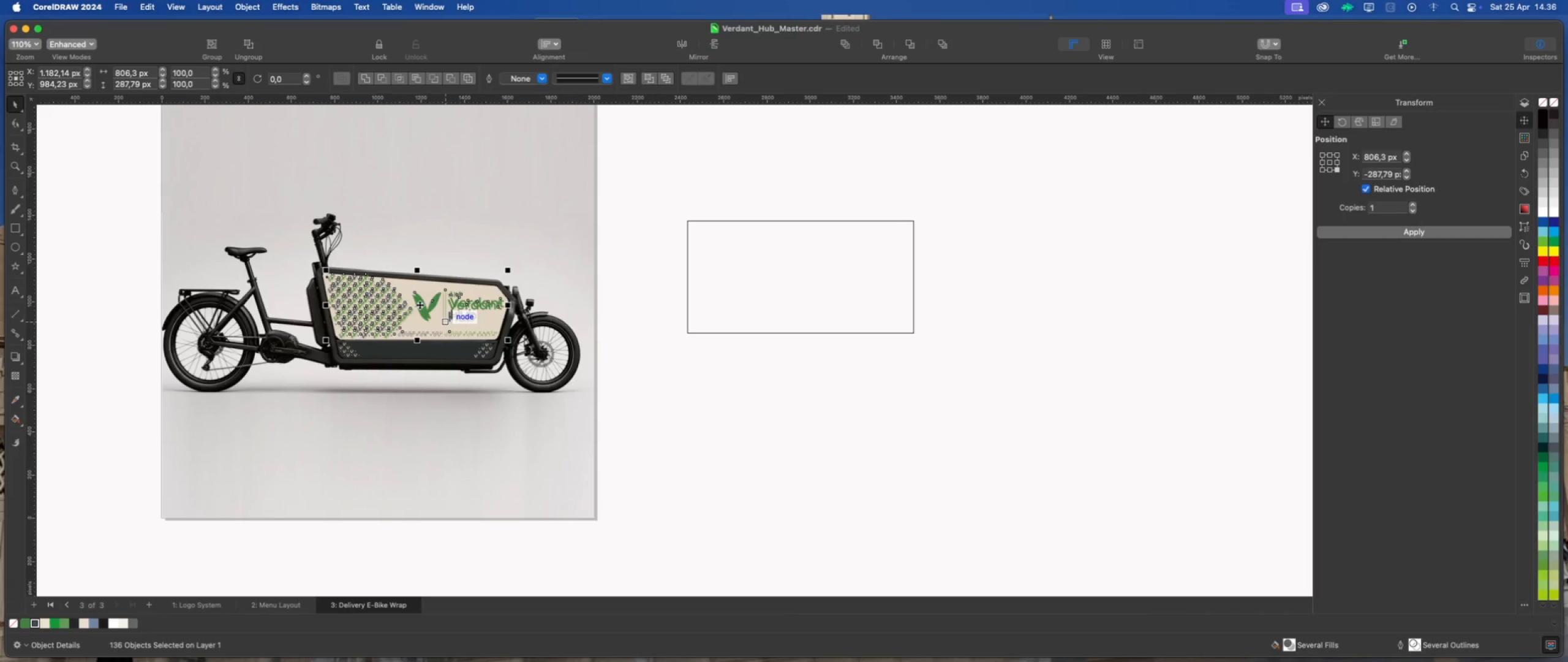 
left_click_drag(start_coordinate=[417, 303], to_coordinate=[795, 281])
 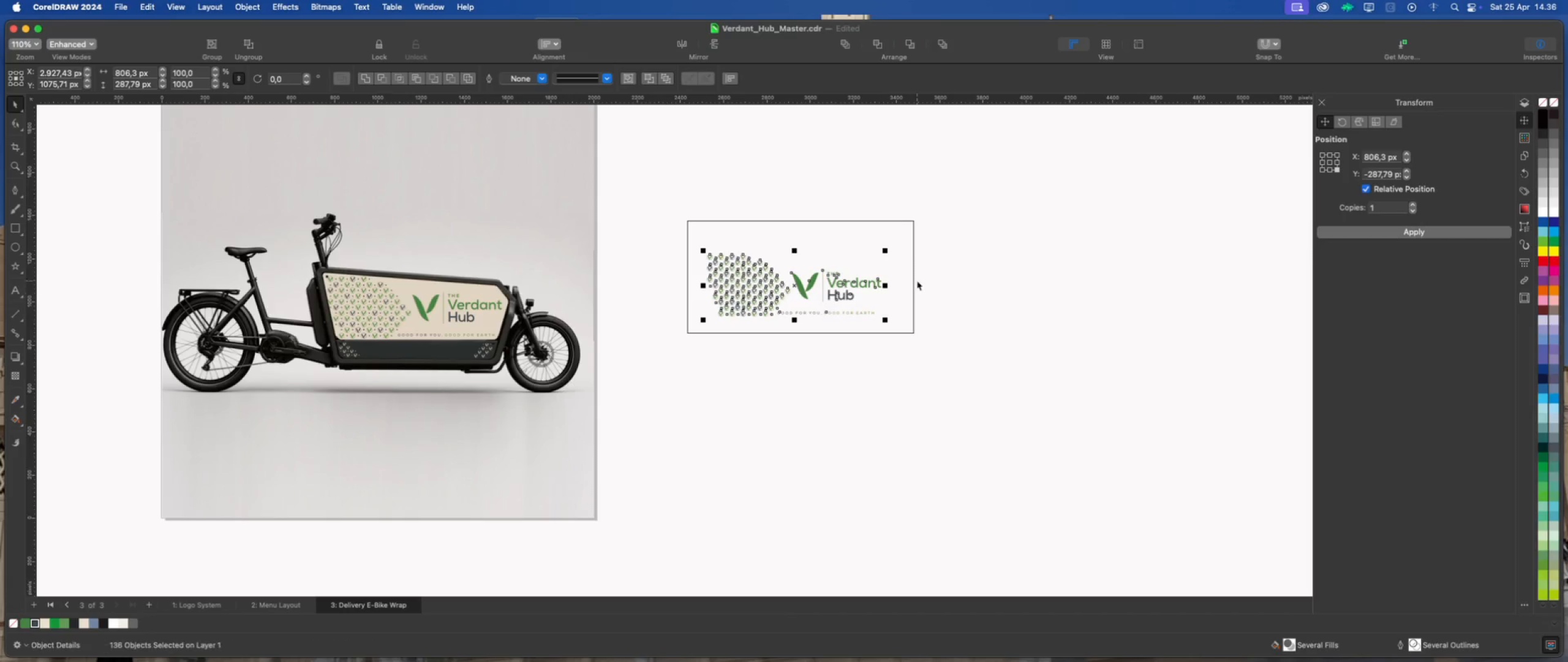 
scroll: coordinate [917, 281], scroll_direction: up, amount: 2.0
 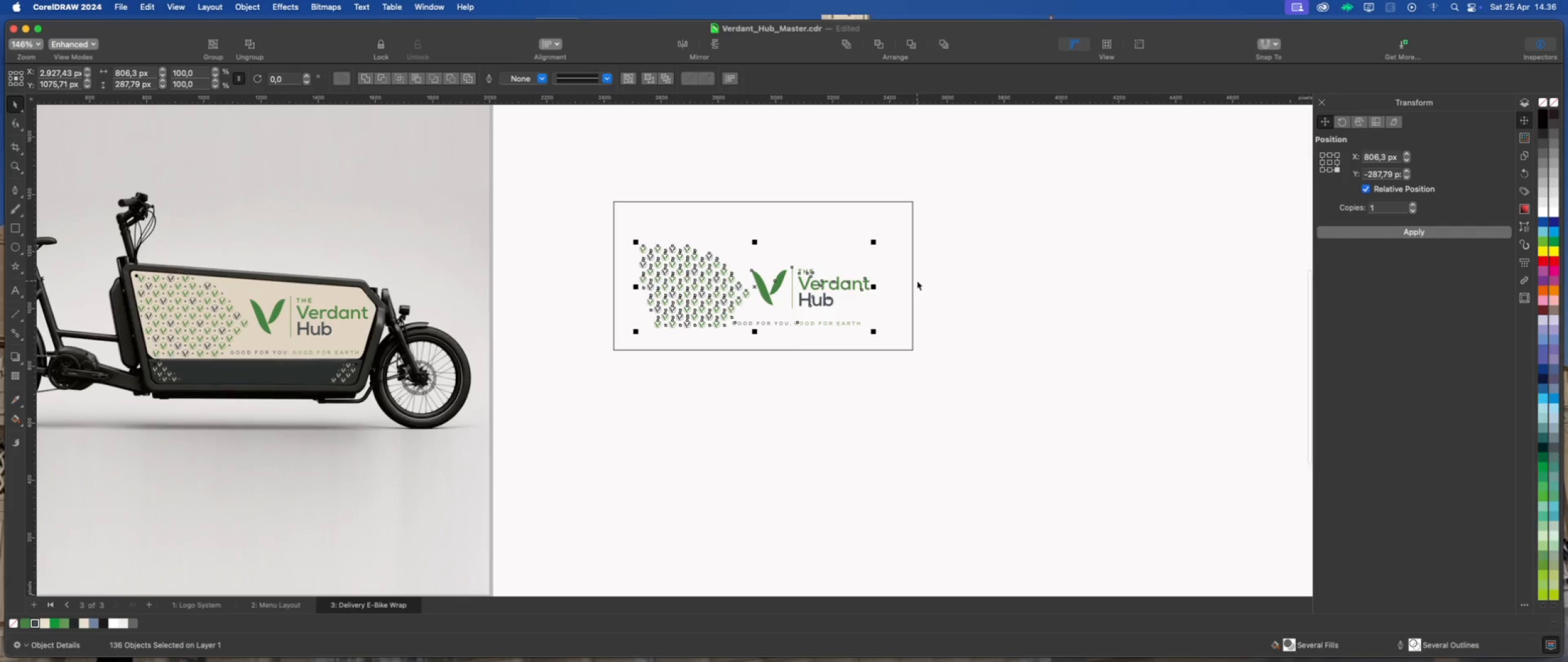 
wait(5.01)
 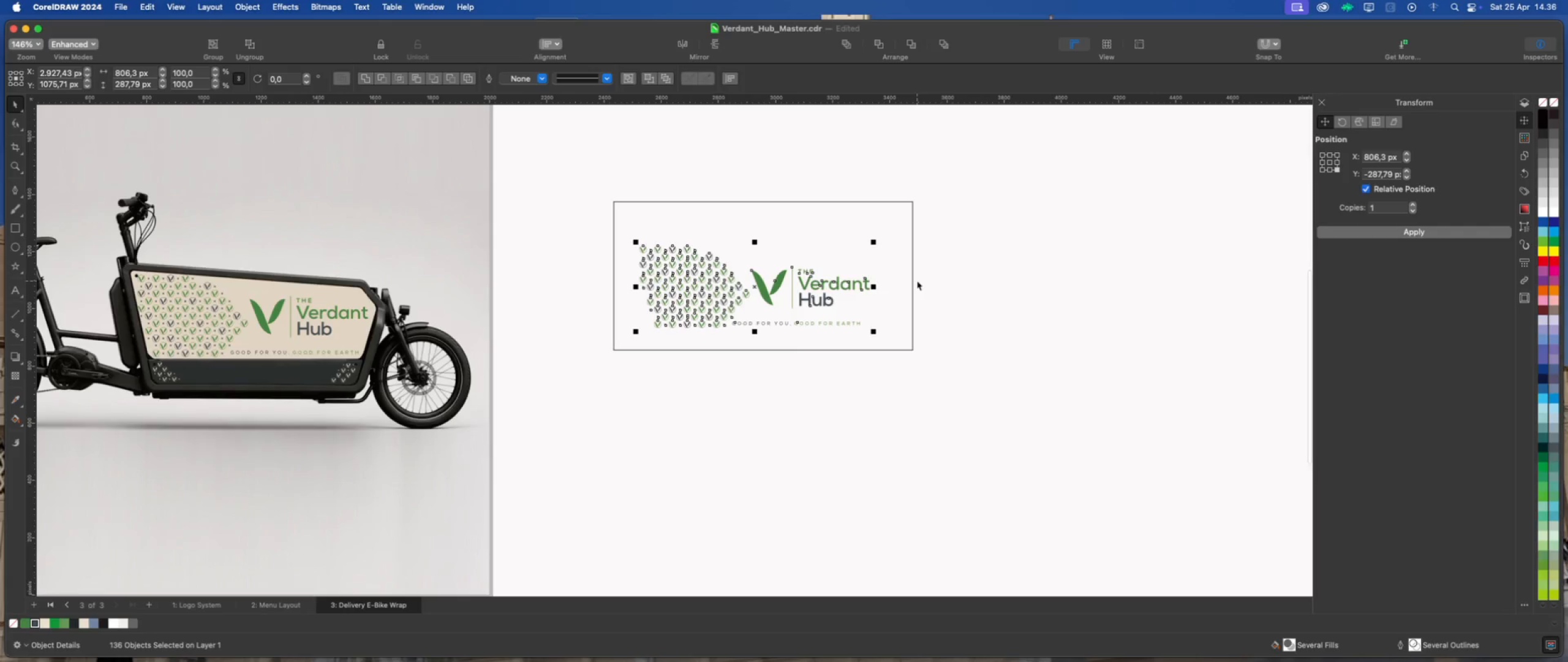 
key(Meta+G)
 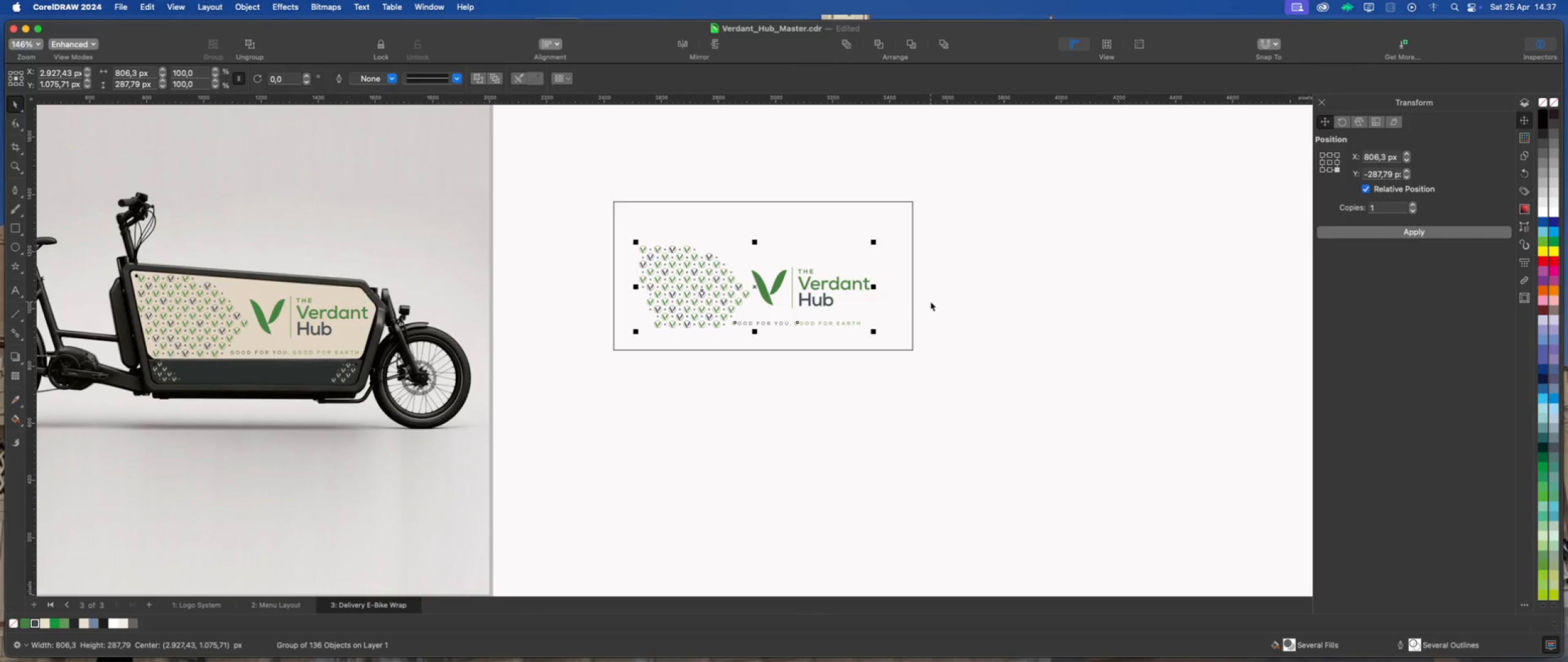 
left_click([930, 302])
 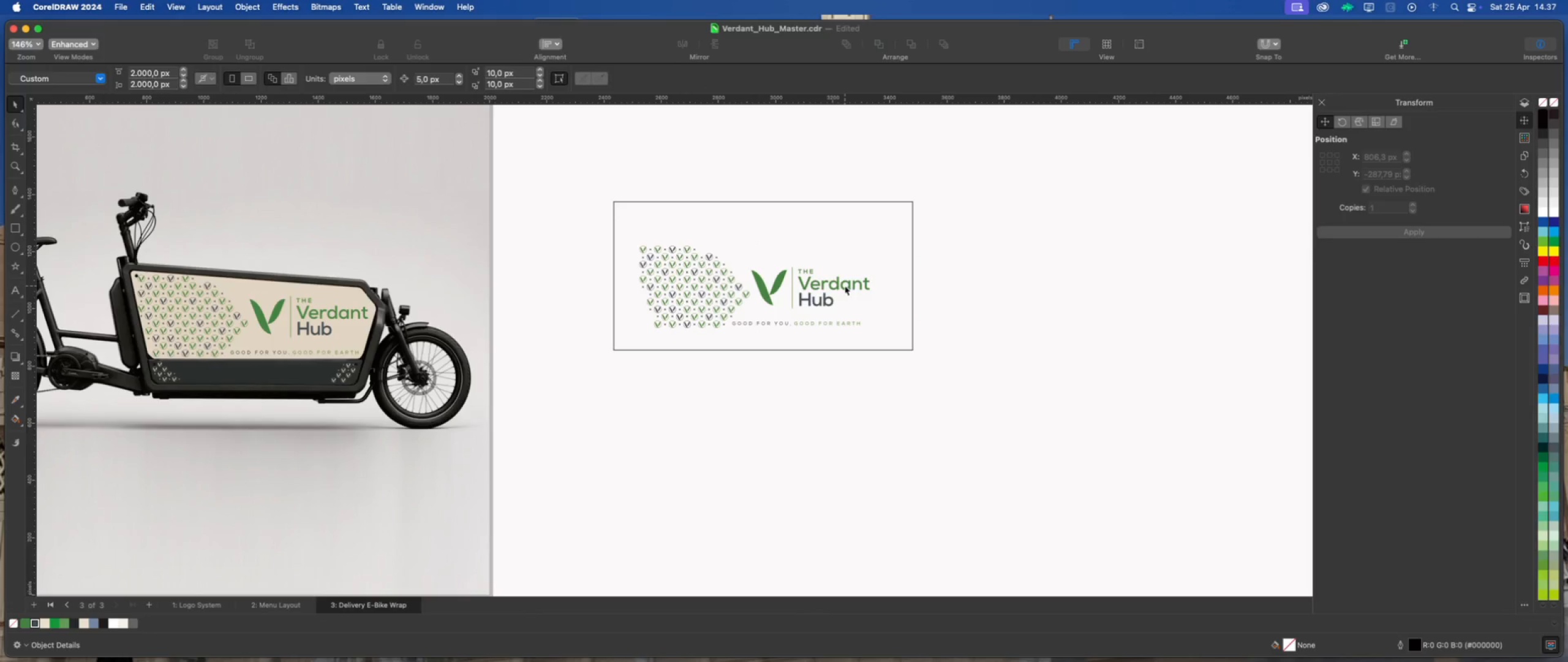 
left_click([845, 286])
 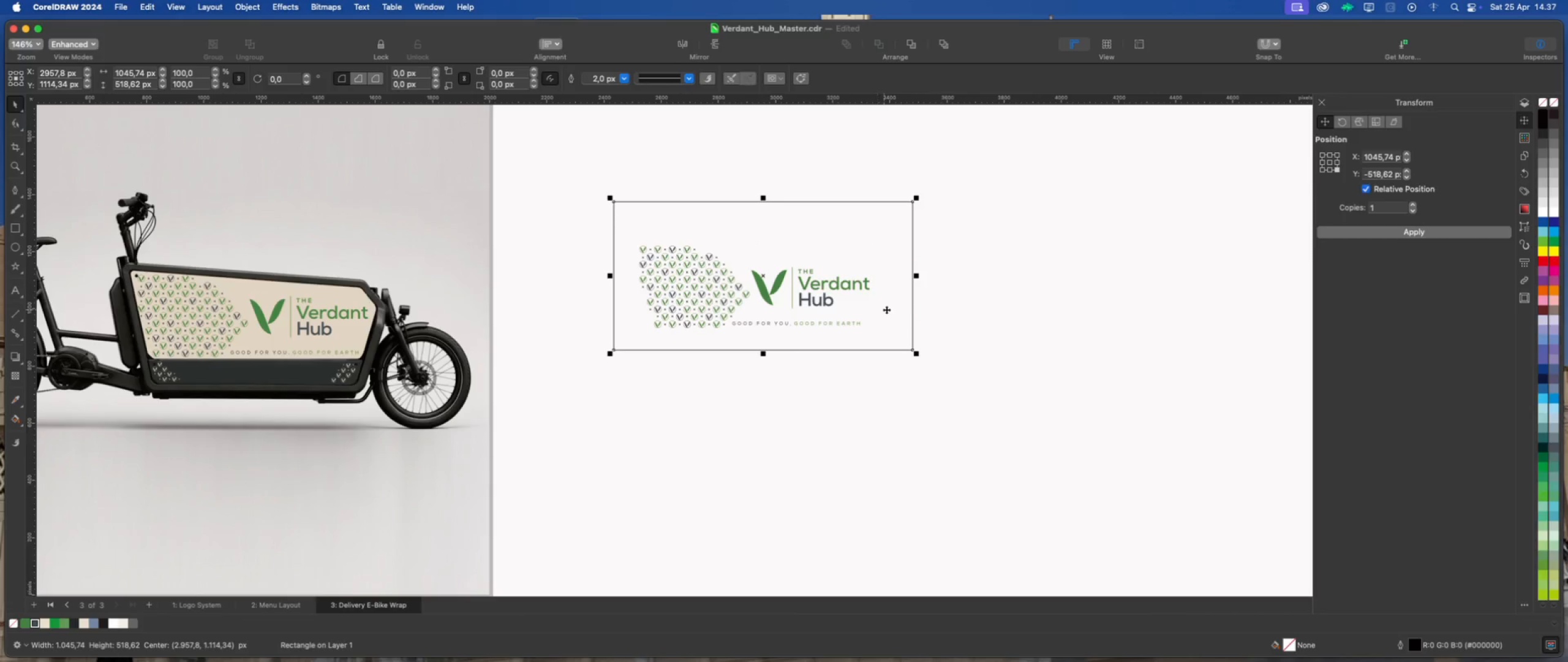 
left_click([947, 308])
 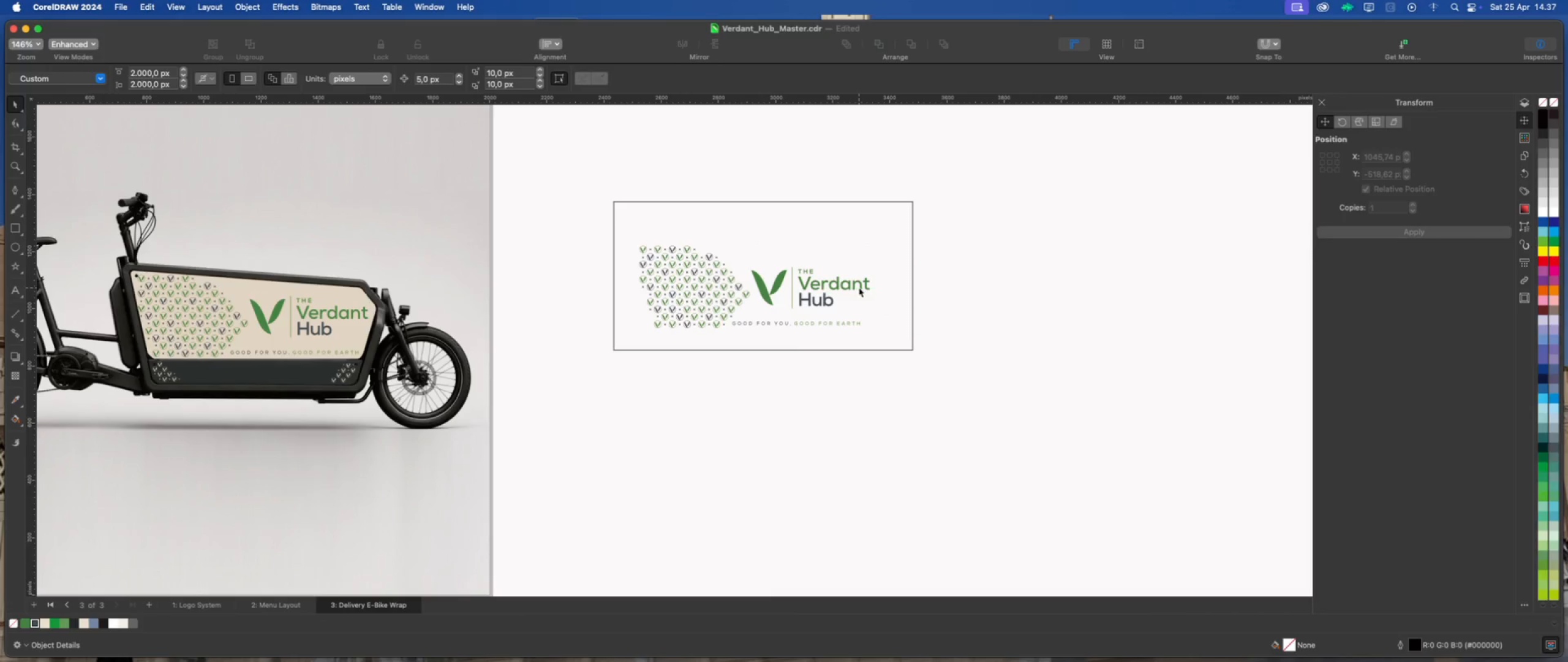 
left_click([859, 287])
 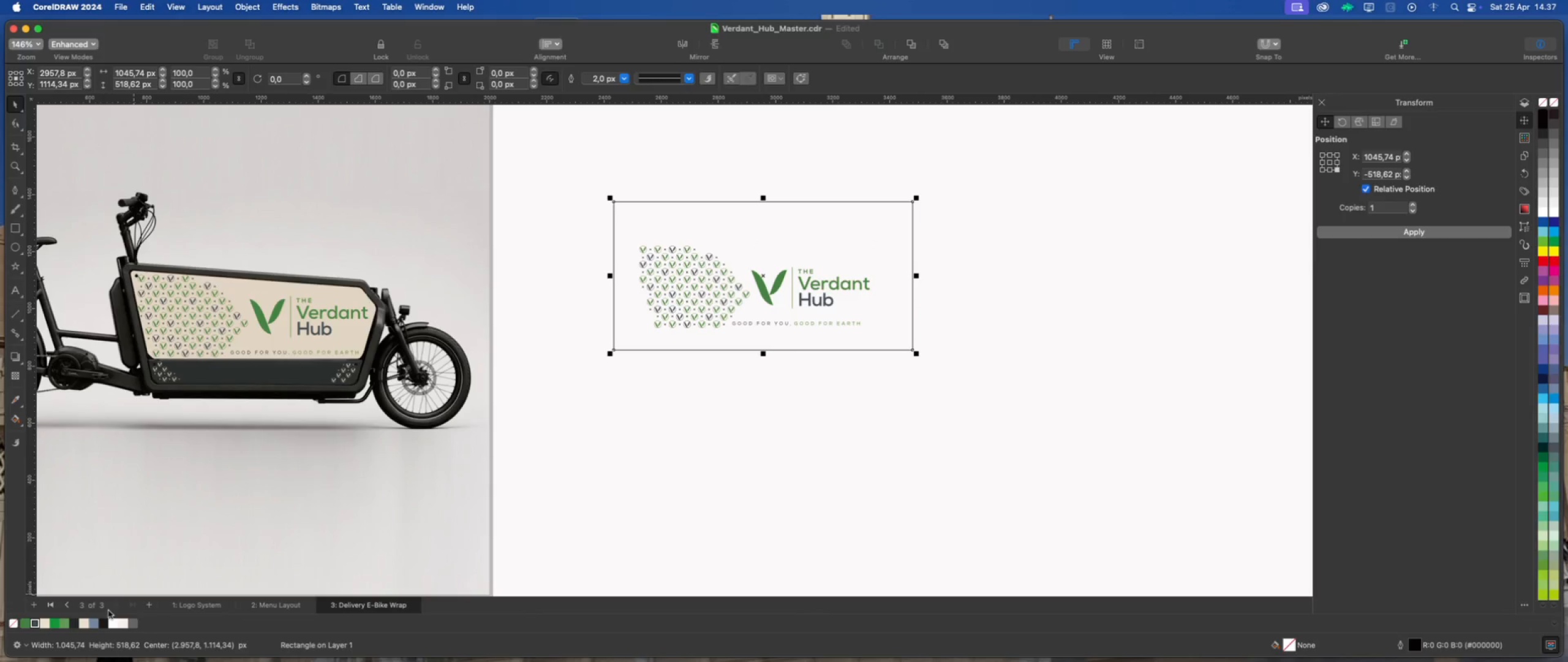 
left_click([86, 625])
 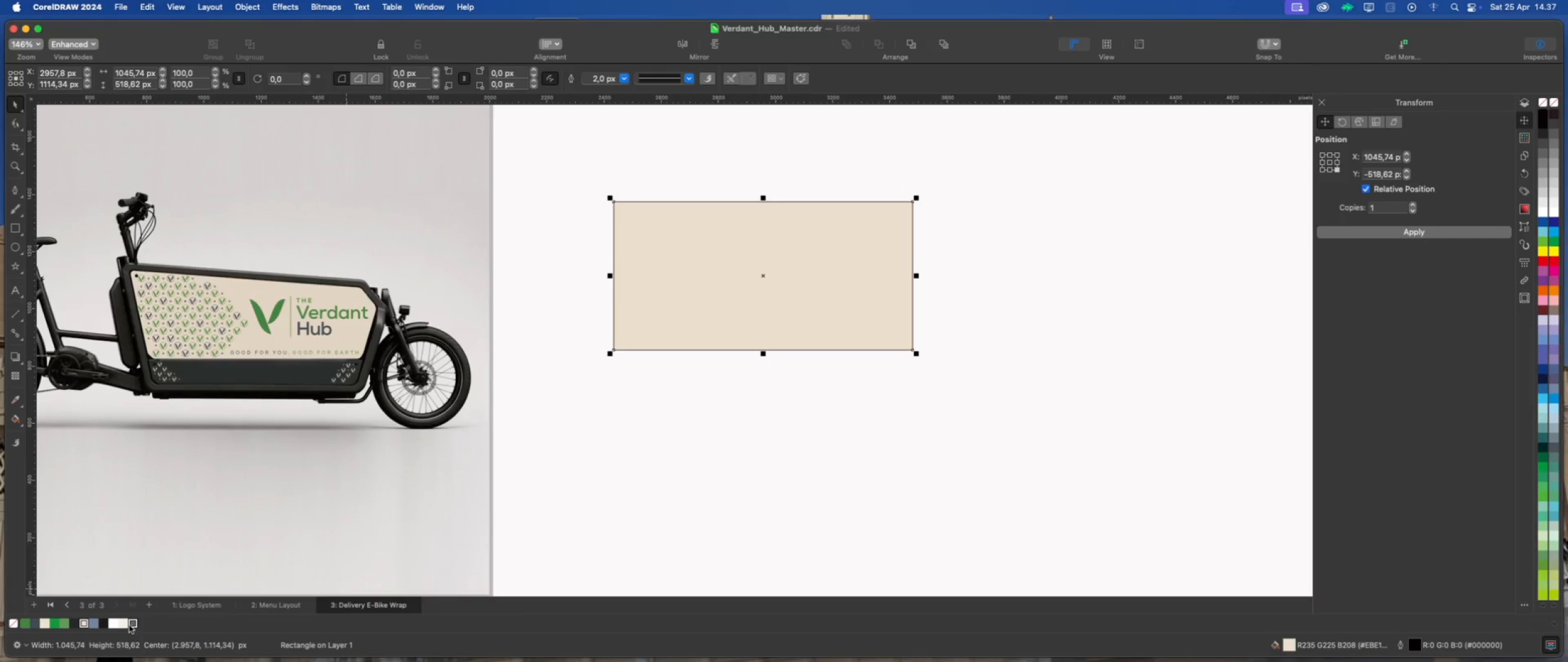 
left_click([125, 623])
 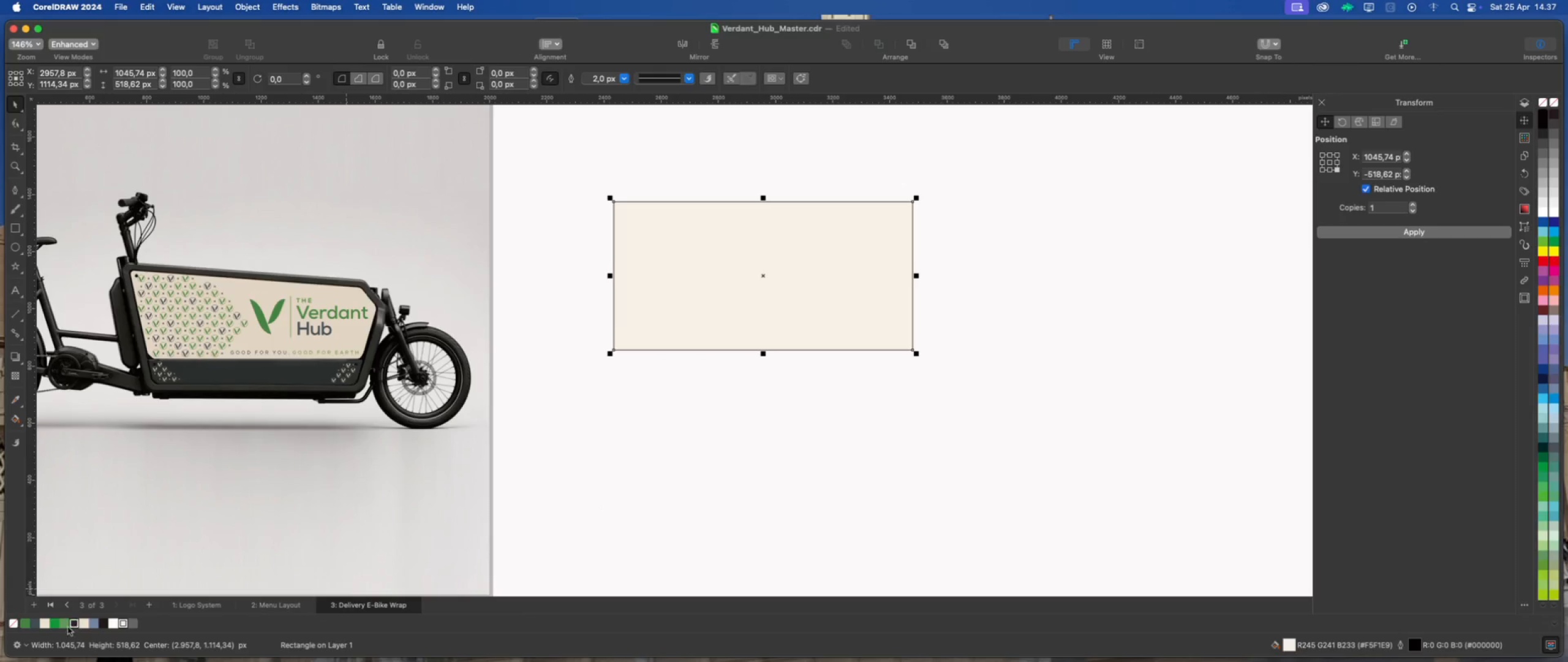 
left_click([45, 623])
 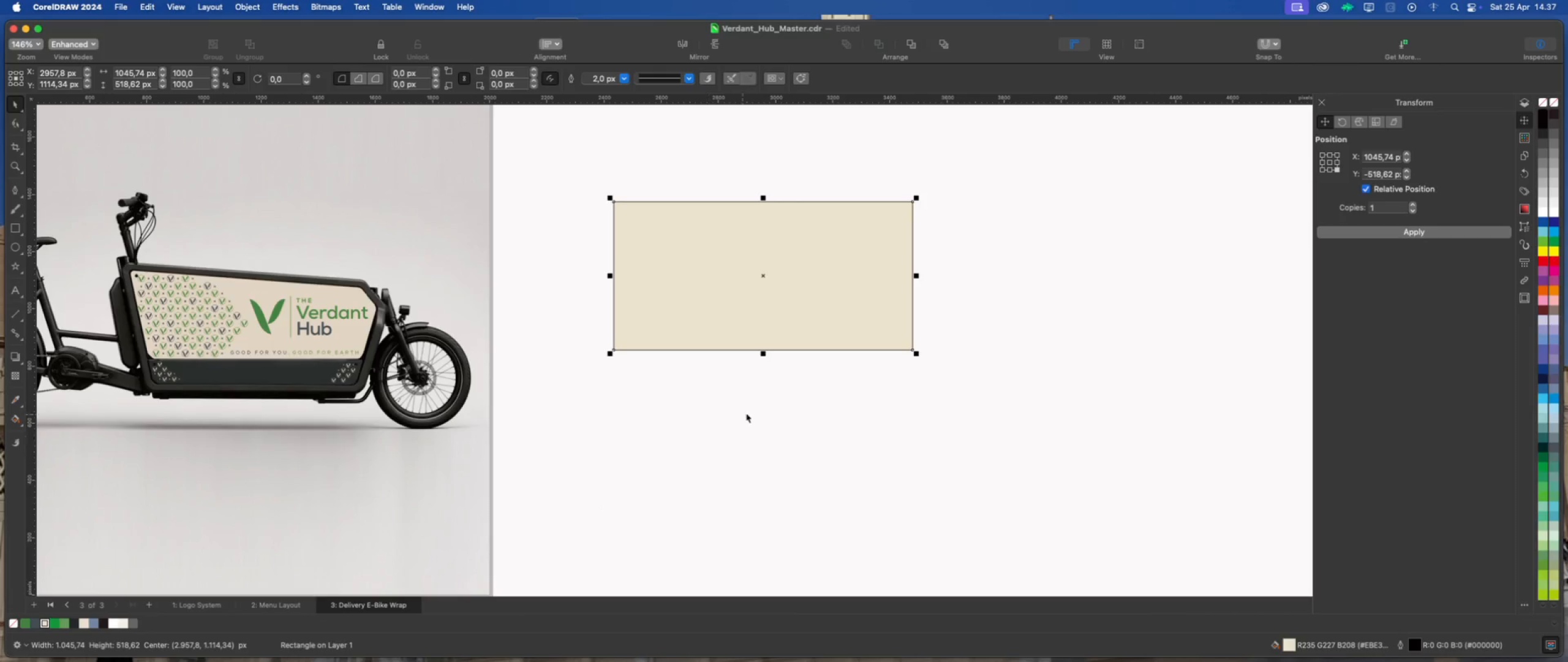 
left_click([763, 408])
 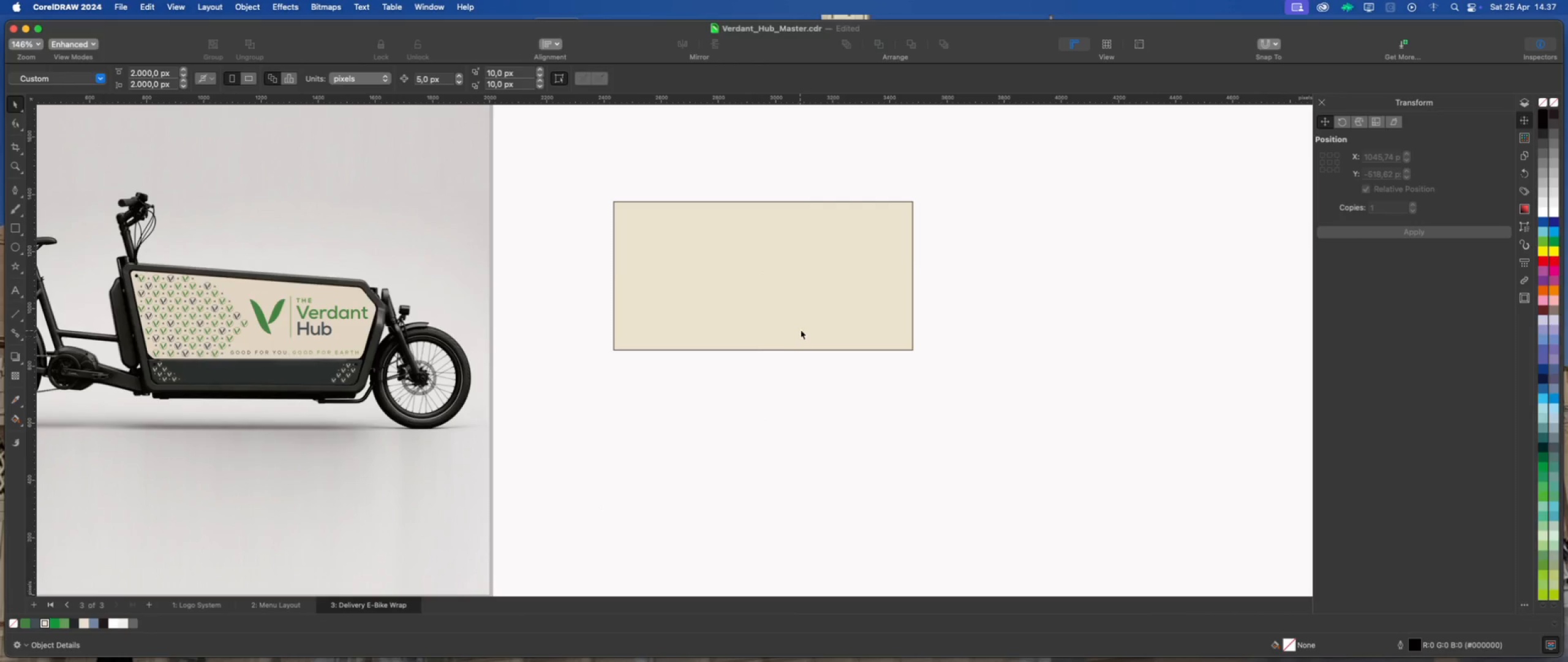 
left_click([802, 325])
 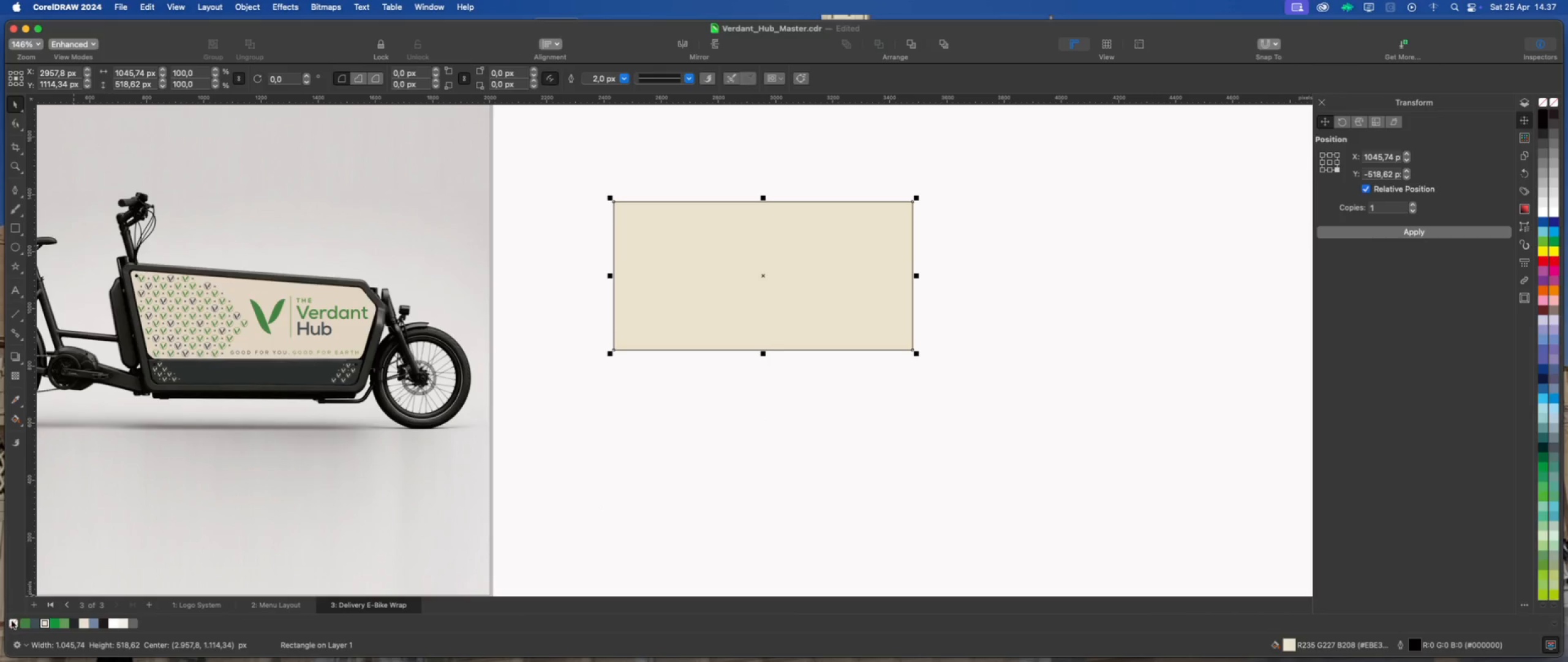 
right_click([12, 622])
 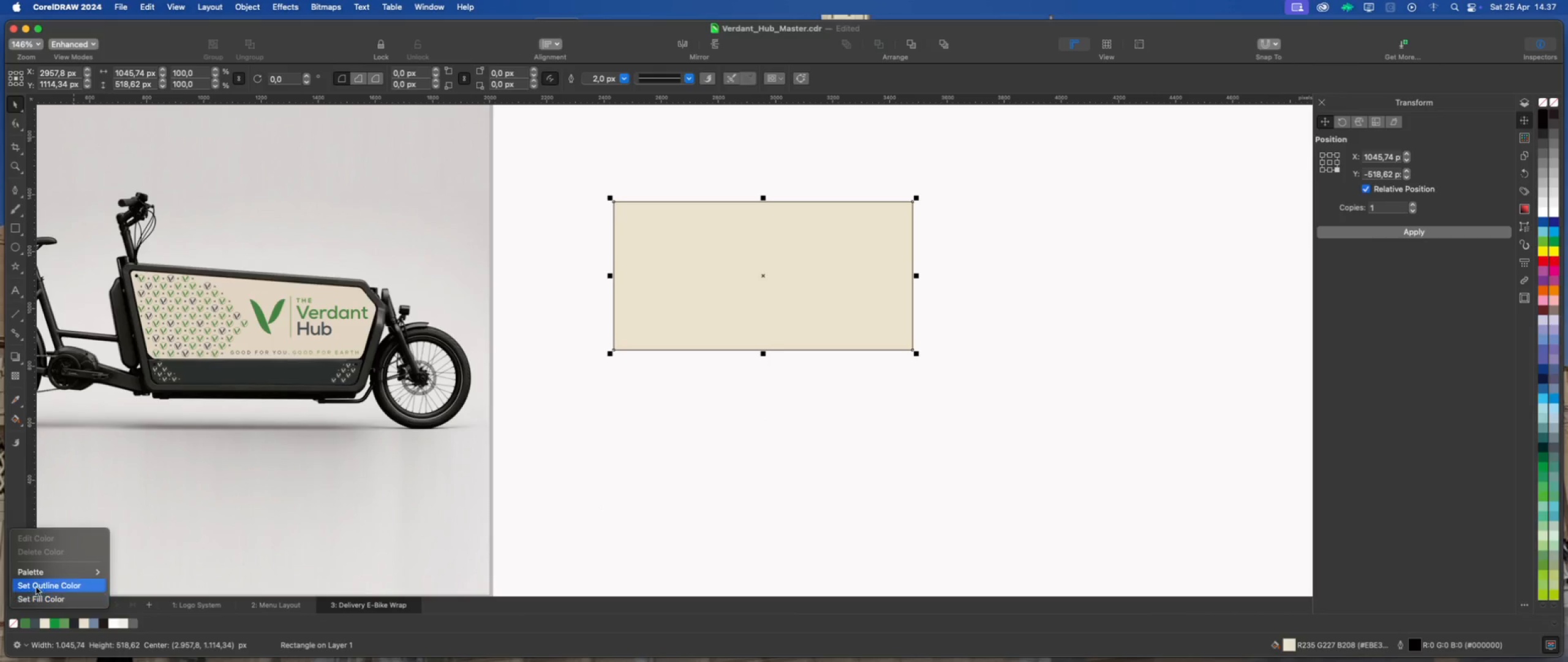 
left_click([39, 584])
 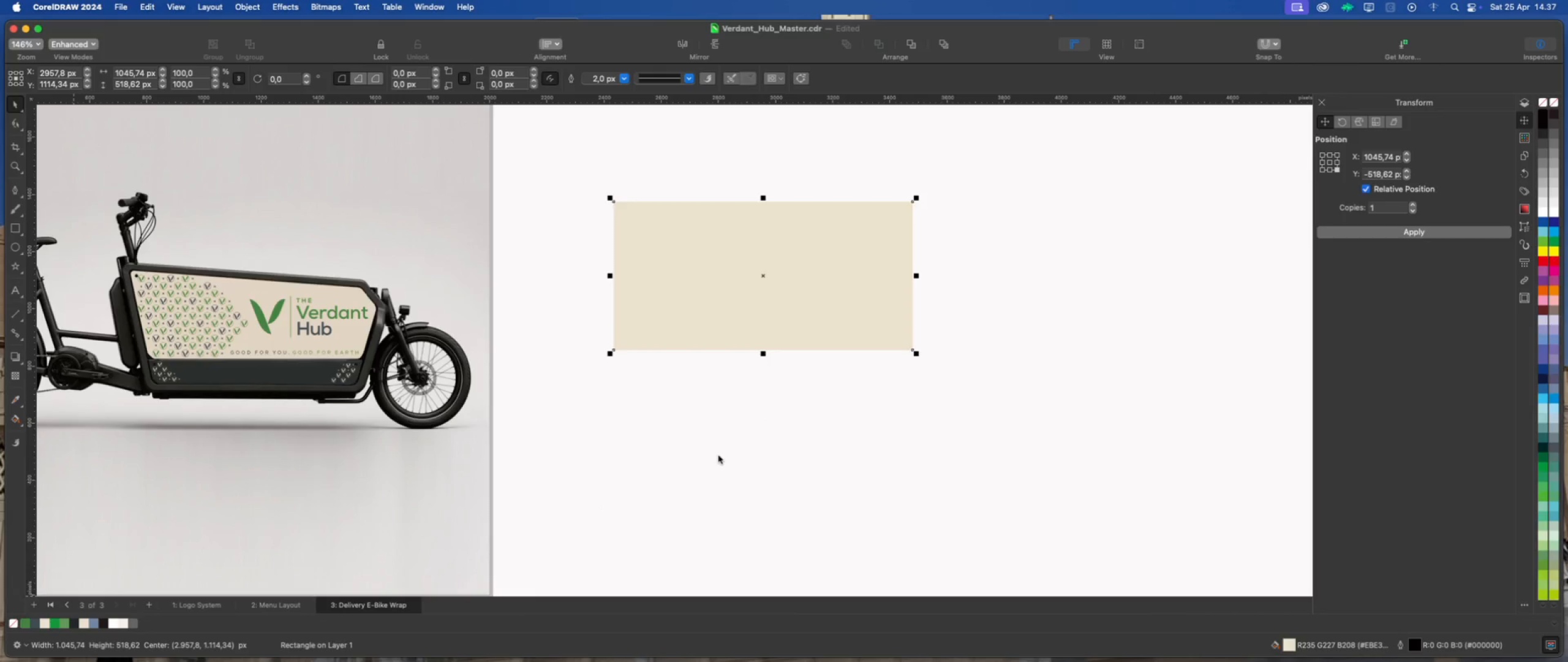 
left_click([723, 454])
 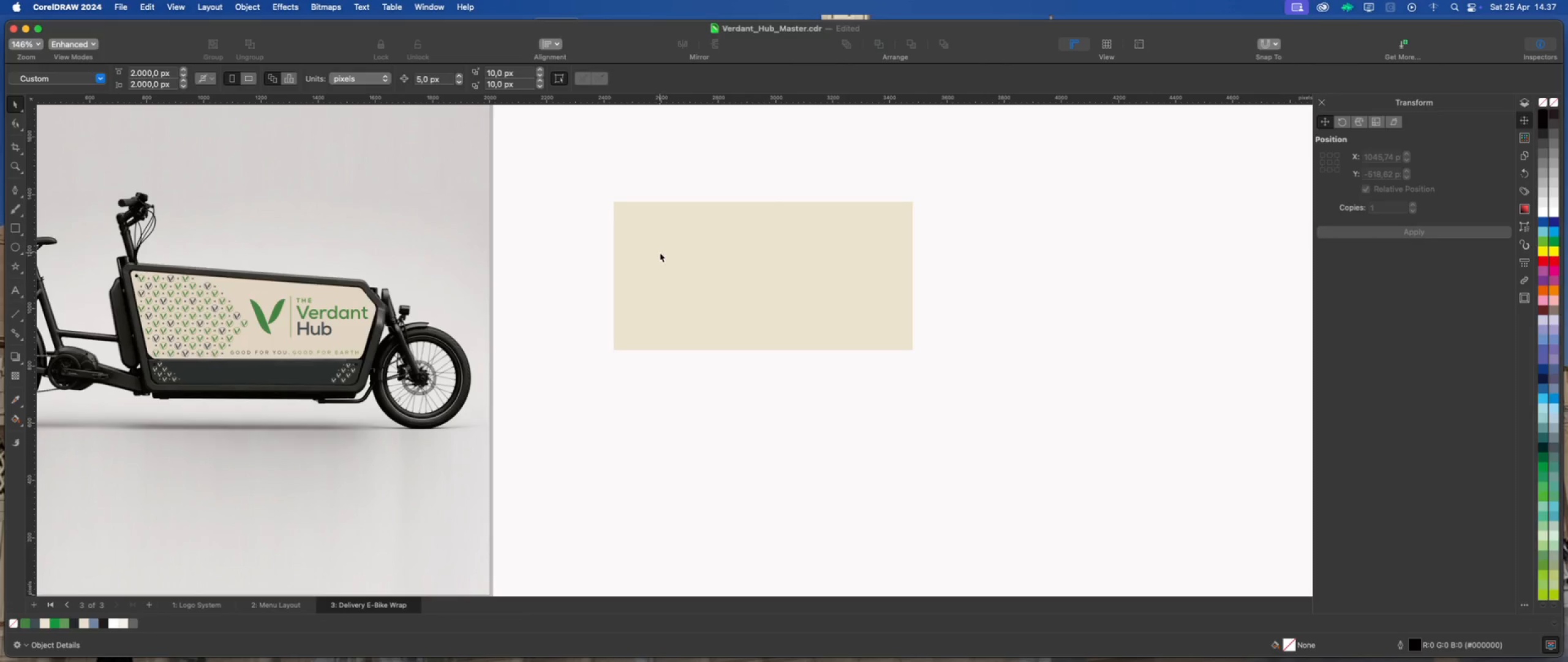 
left_click([695, 225])
 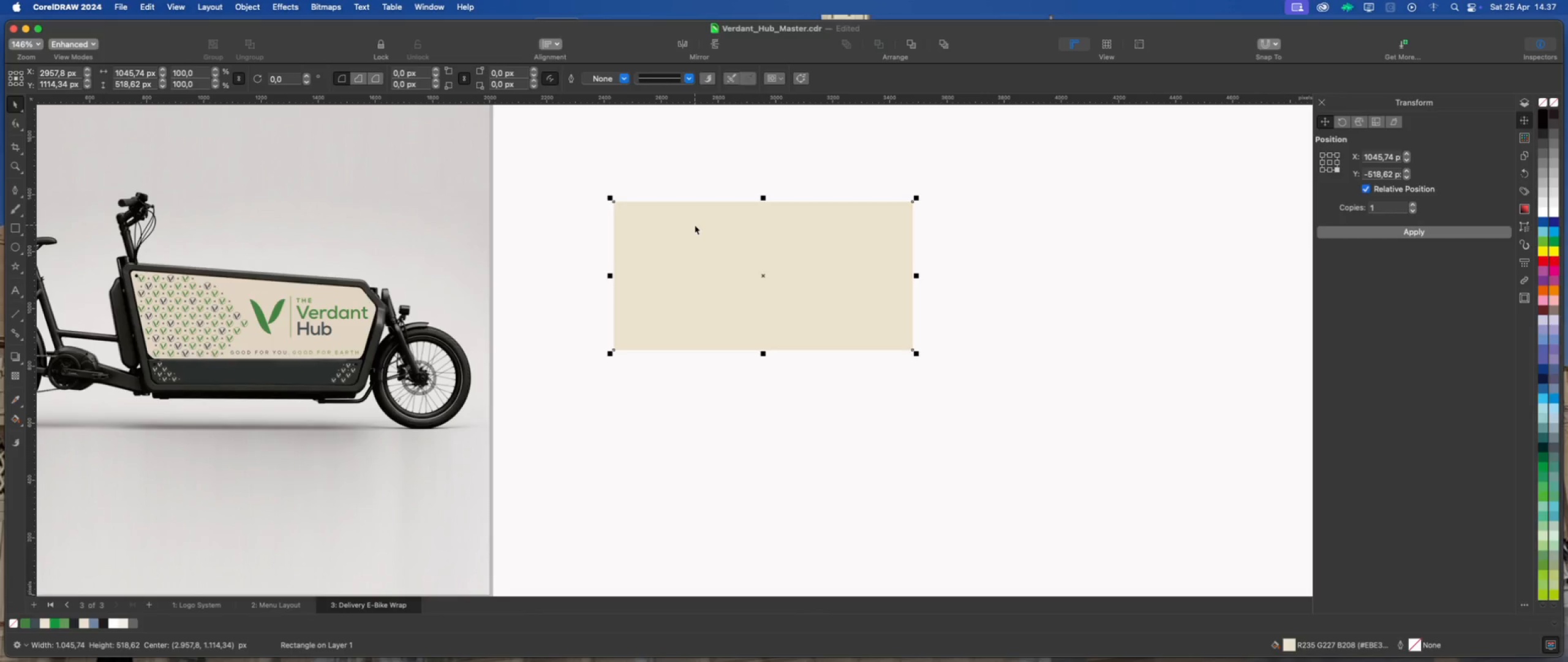 
right_click([695, 225])
 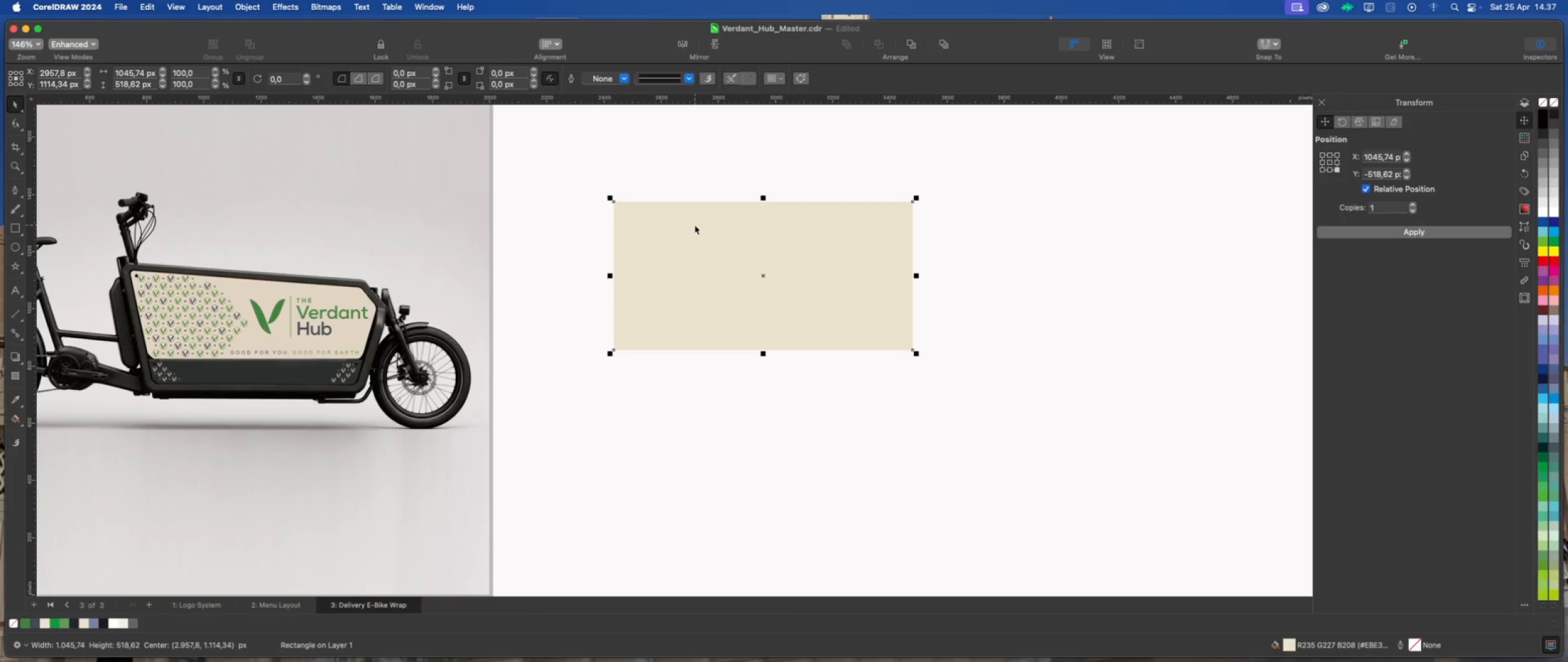 
right_click([695, 225])
 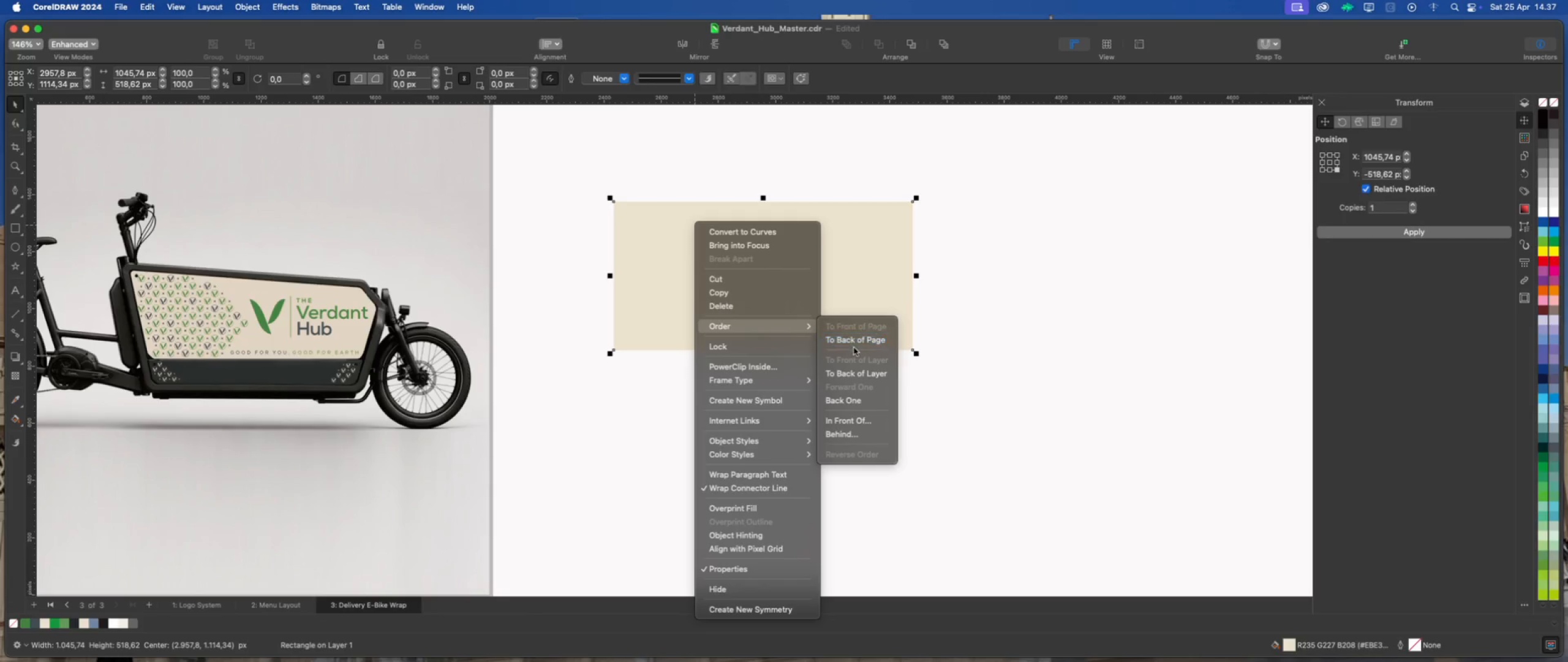 
left_click([857, 344])
 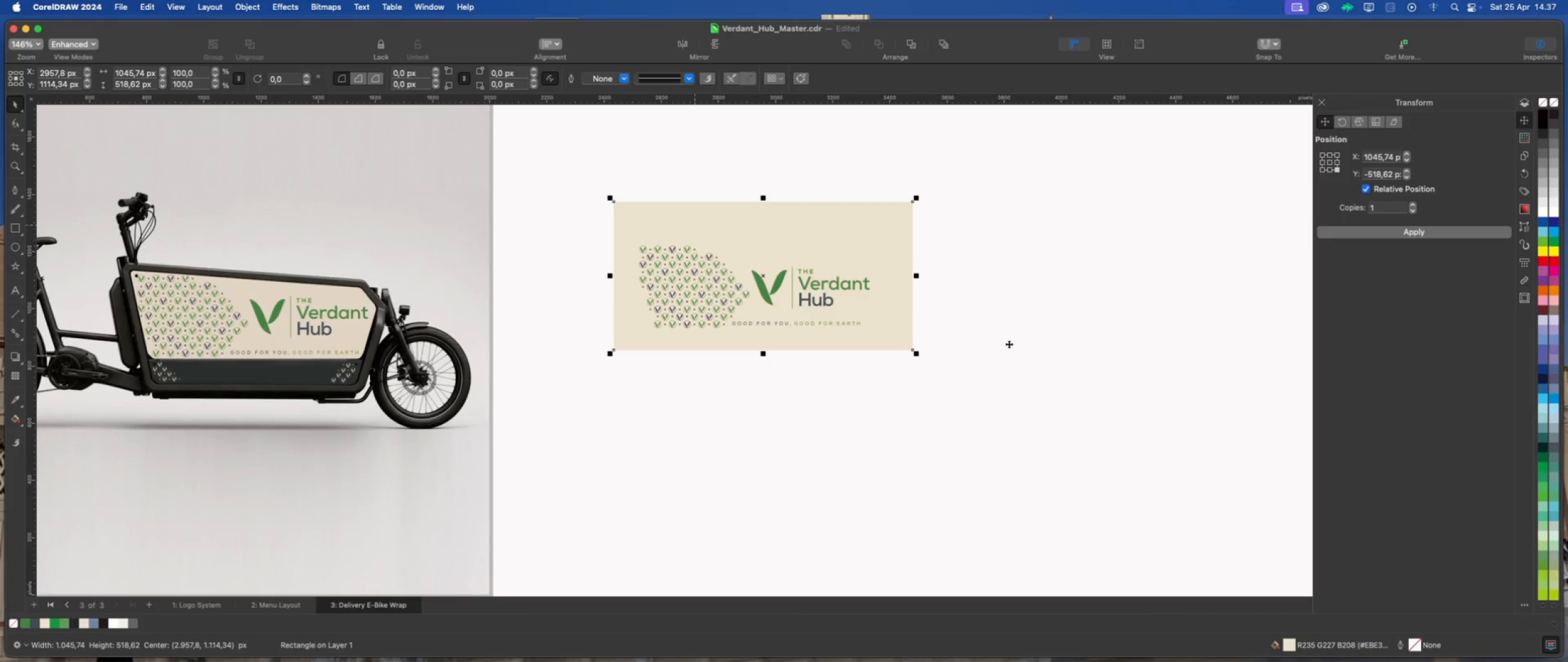 
left_click([1009, 344])
 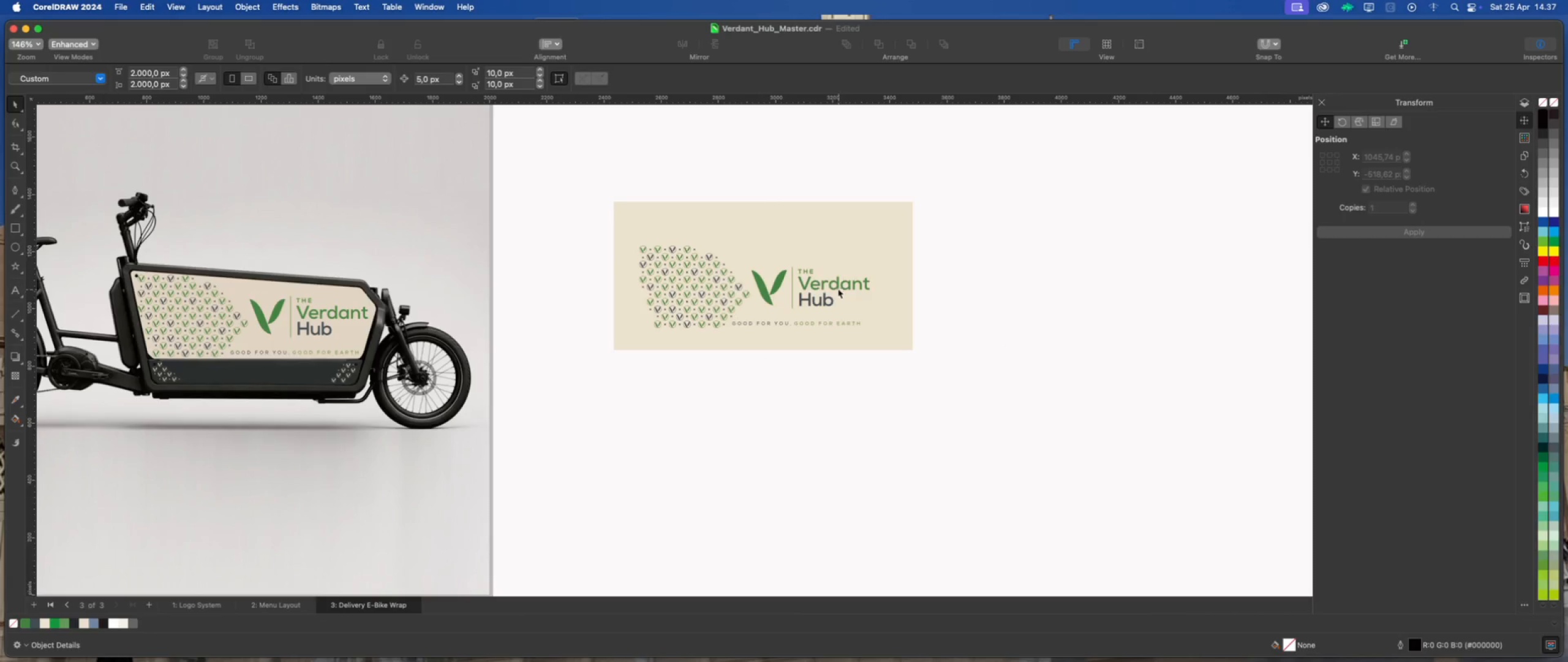 
left_click([835, 286])
 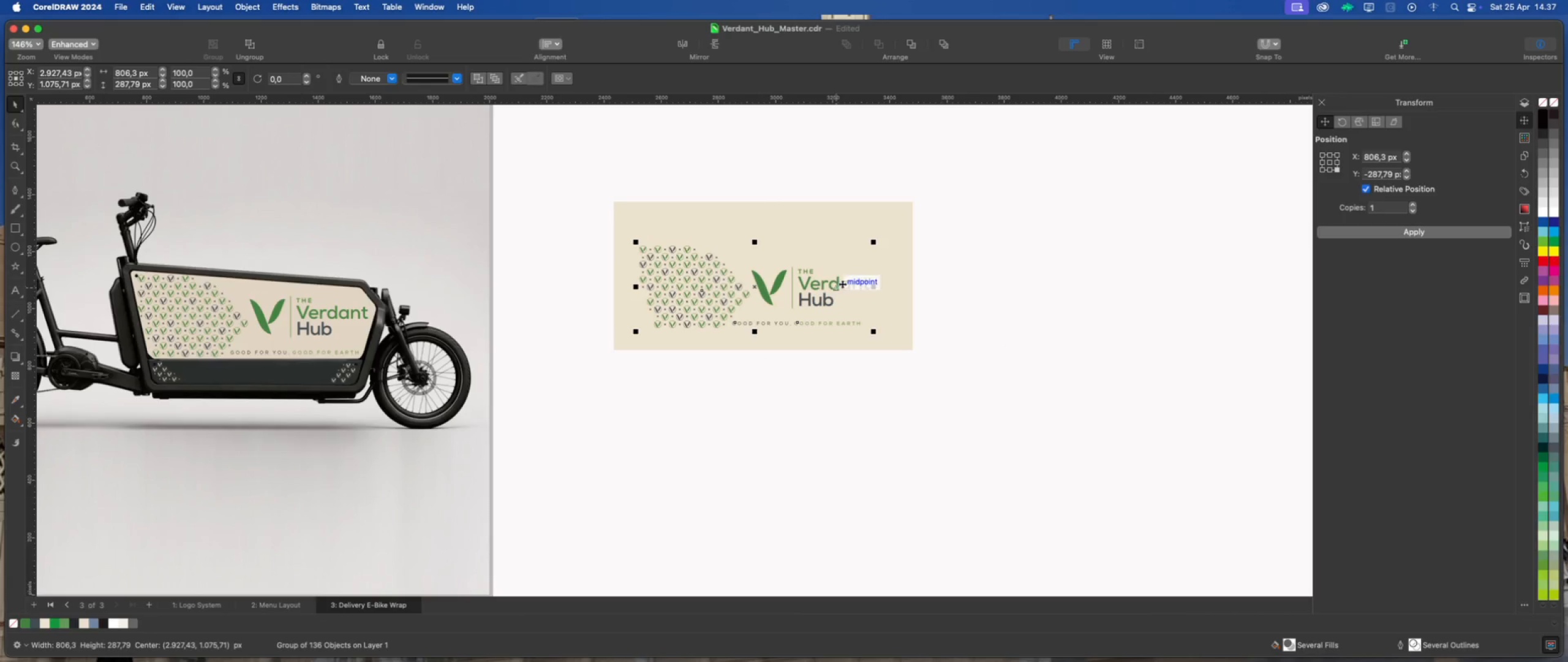 
scroll: coordinate [843, 283], scroll_direction: up, amount: 4.0
 